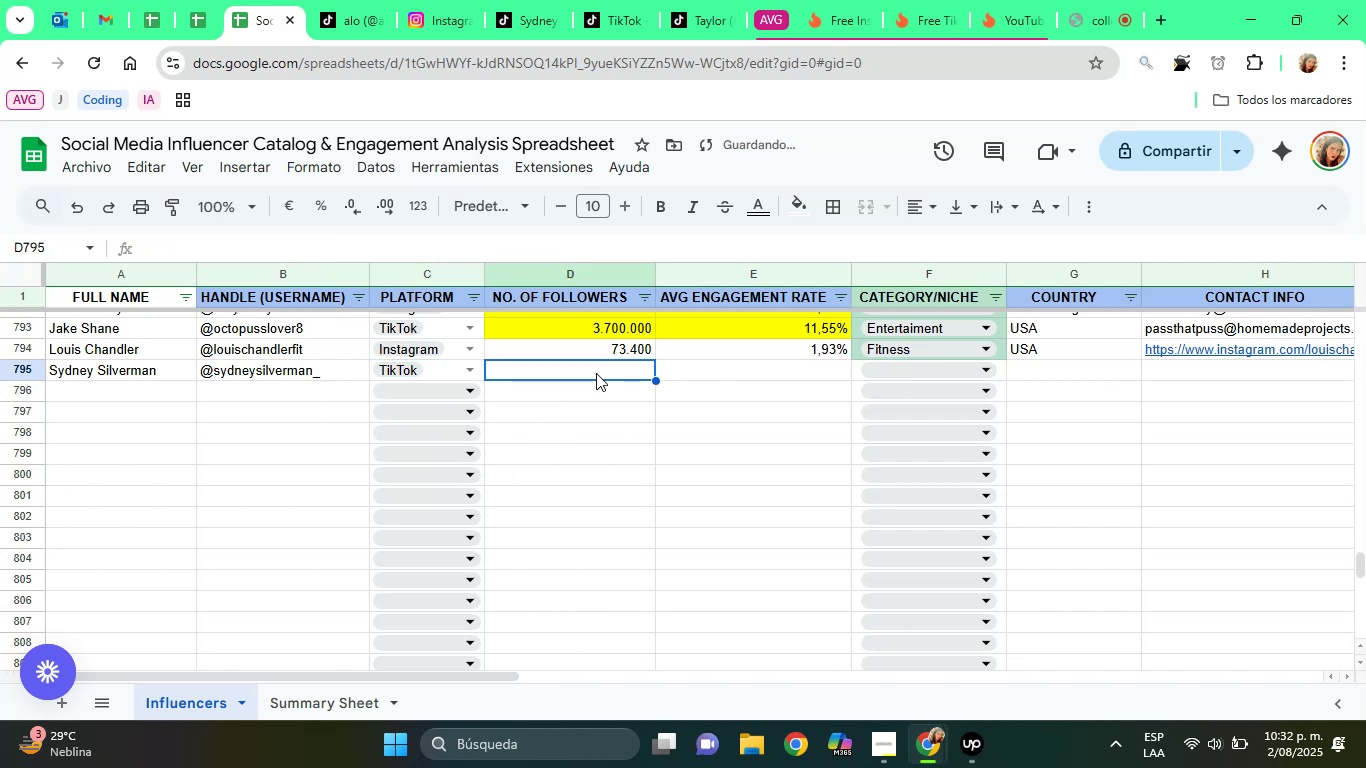 
type(94100)
 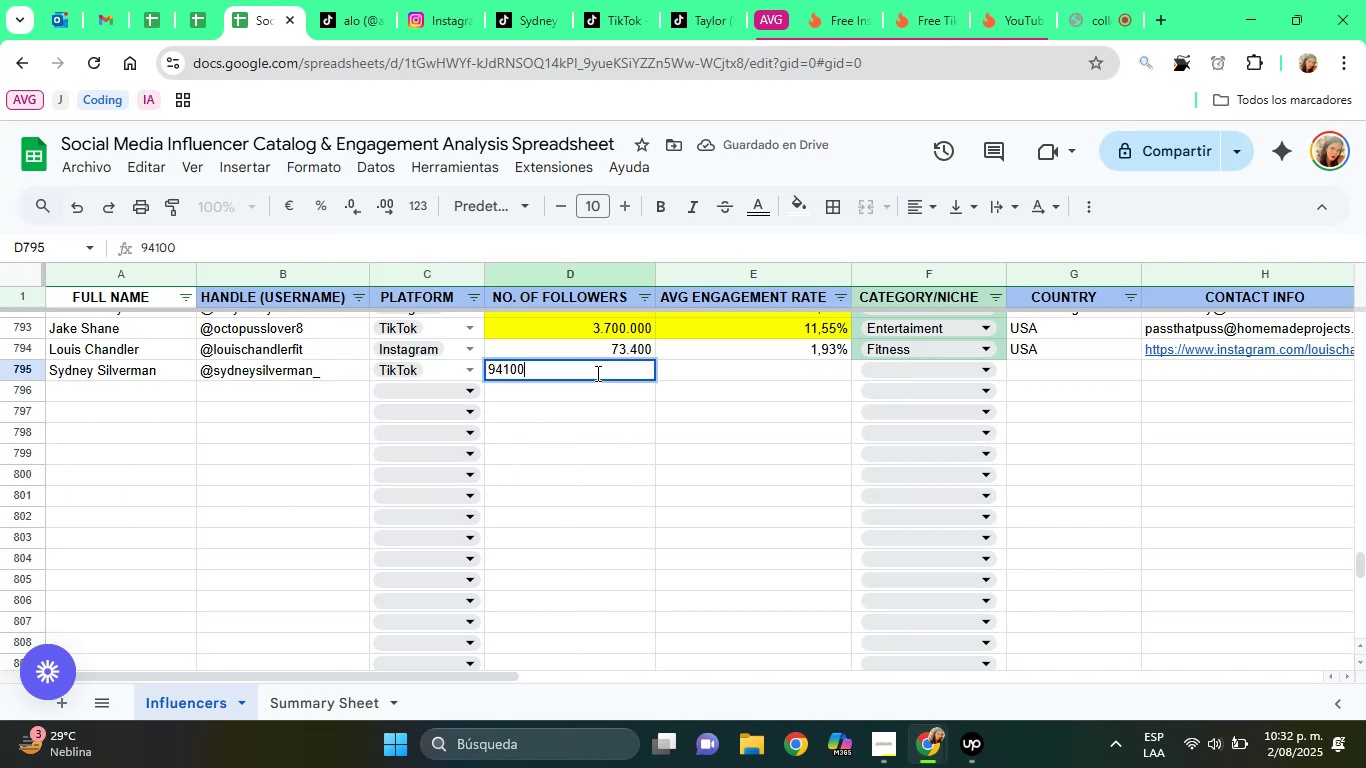 
key(Enter)
 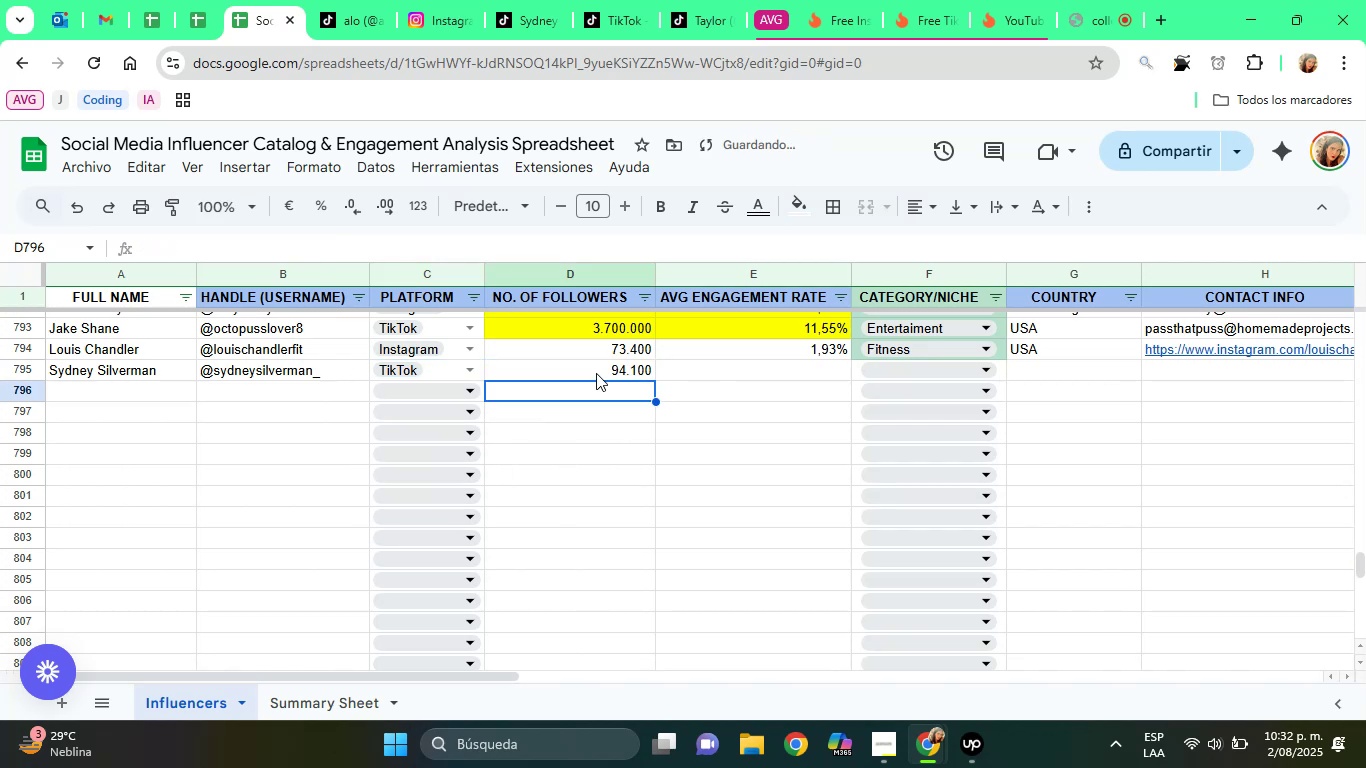 
key(ArrowUp)
 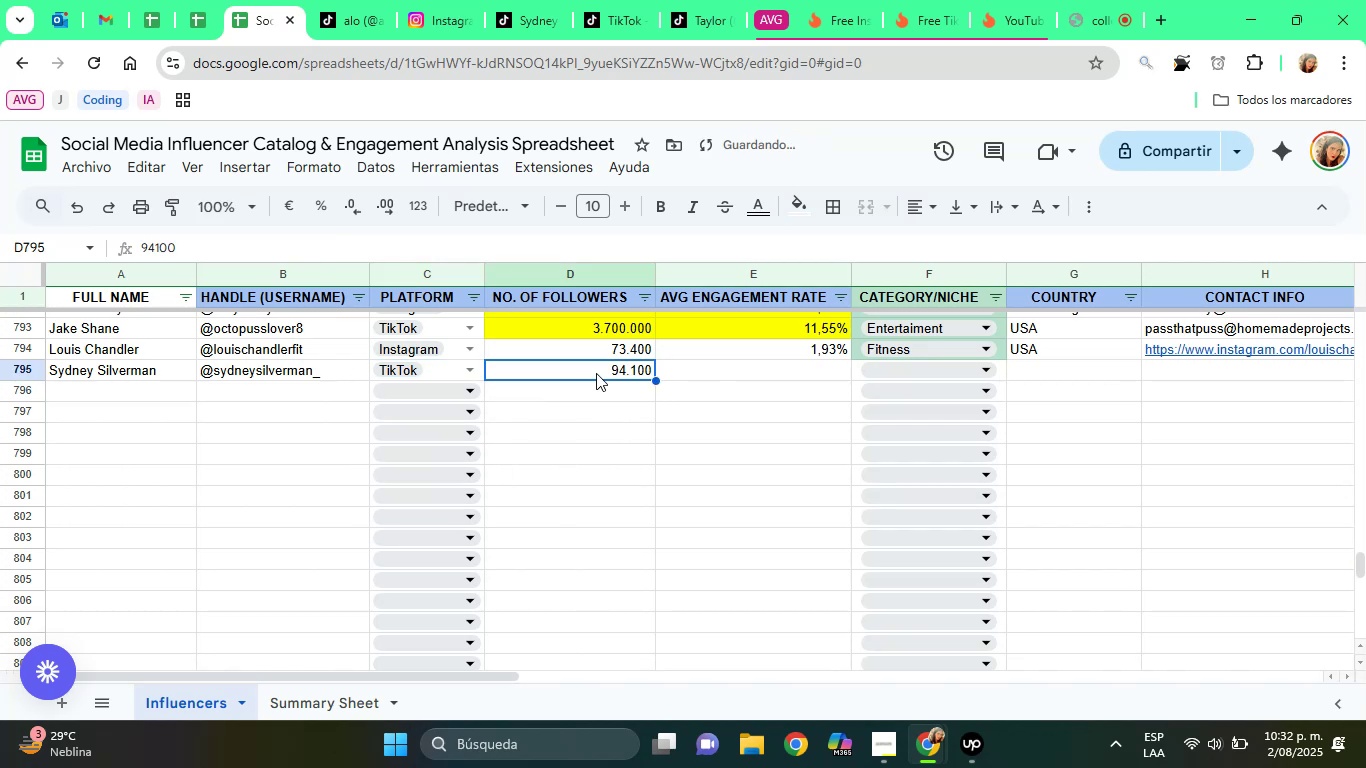 
key(ArrowRight)
 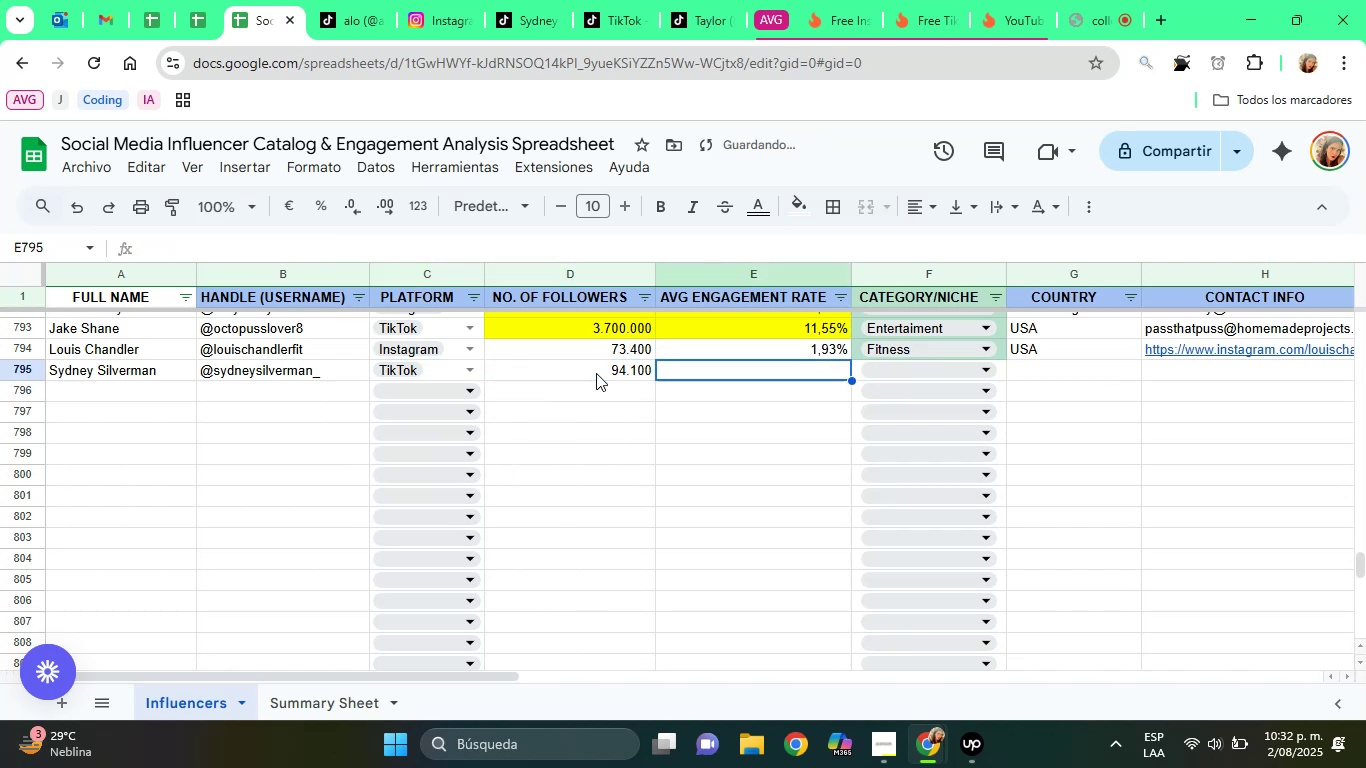 
key(ArrowRight)
 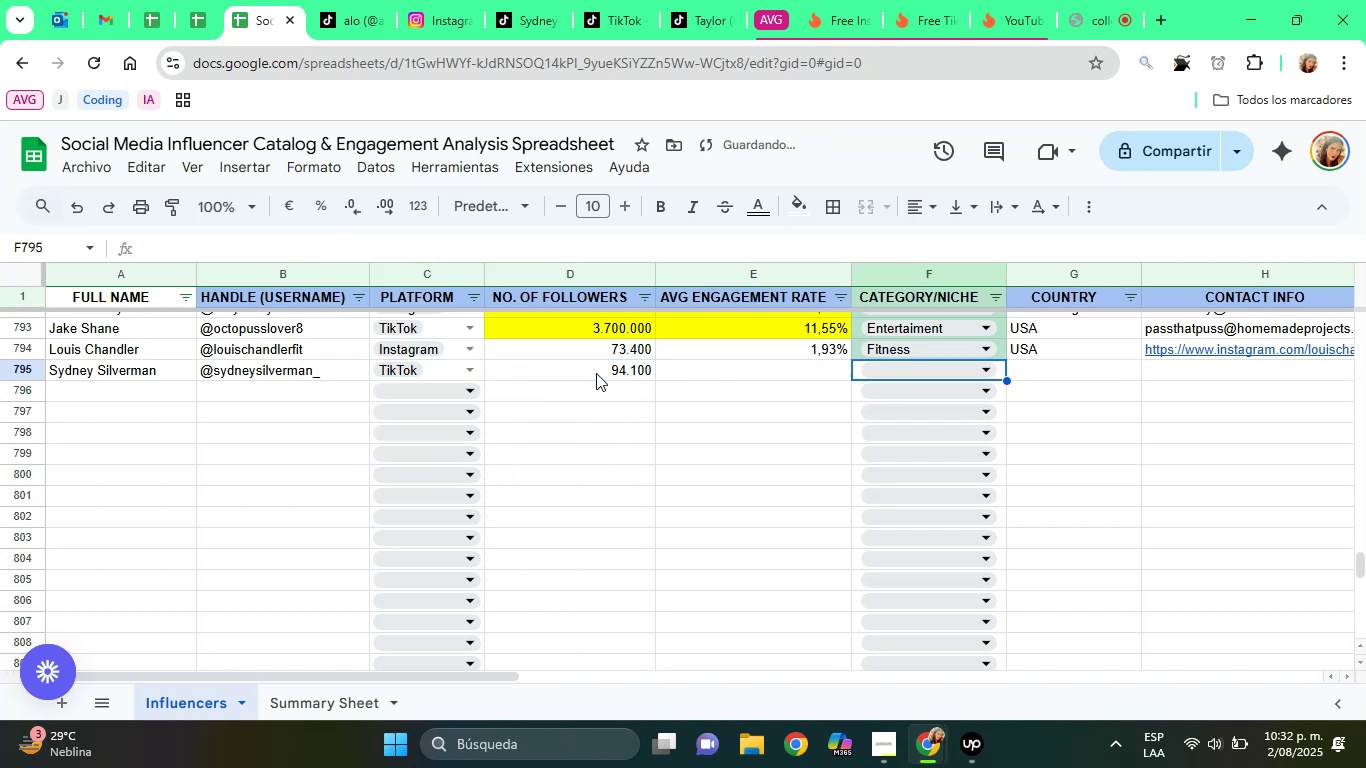 
key(ArrowLeft)
 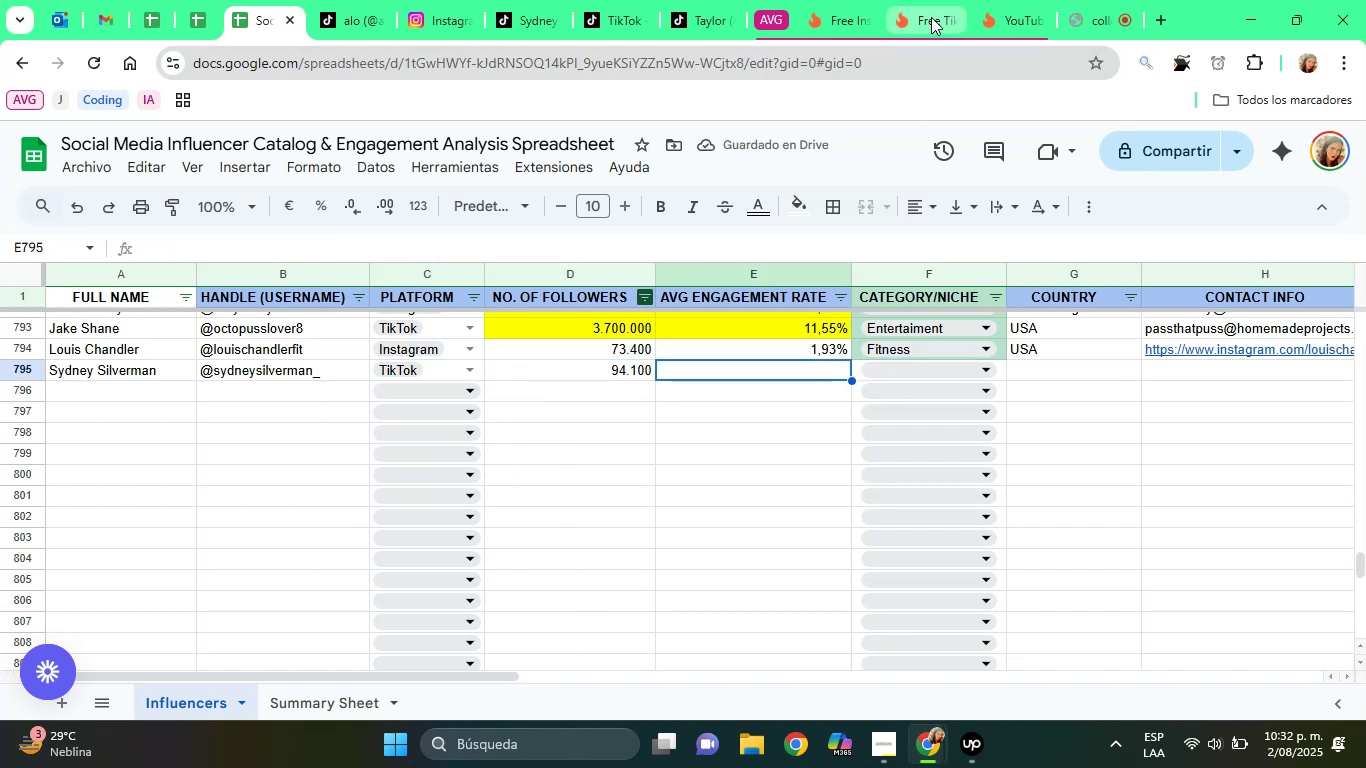 
left_click([931, 17])
 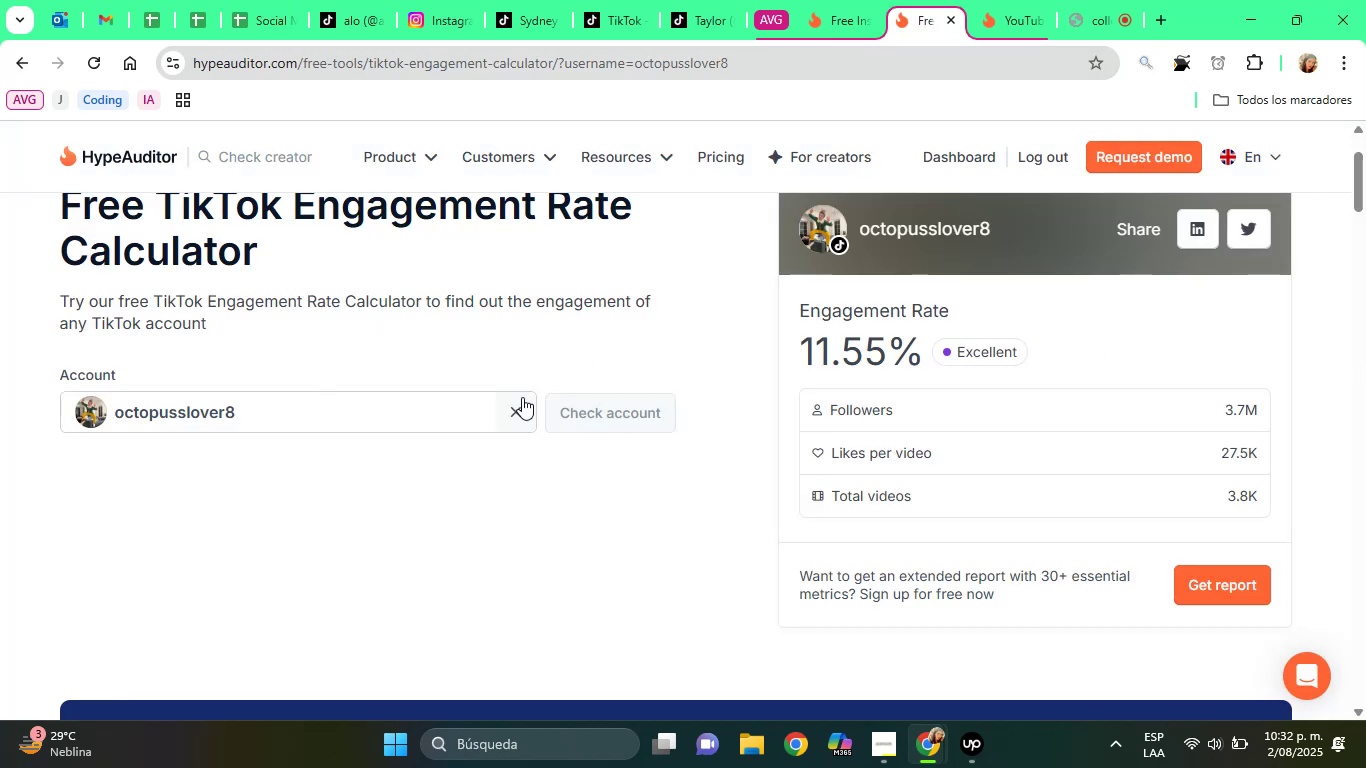 
left_click([522, 397])
 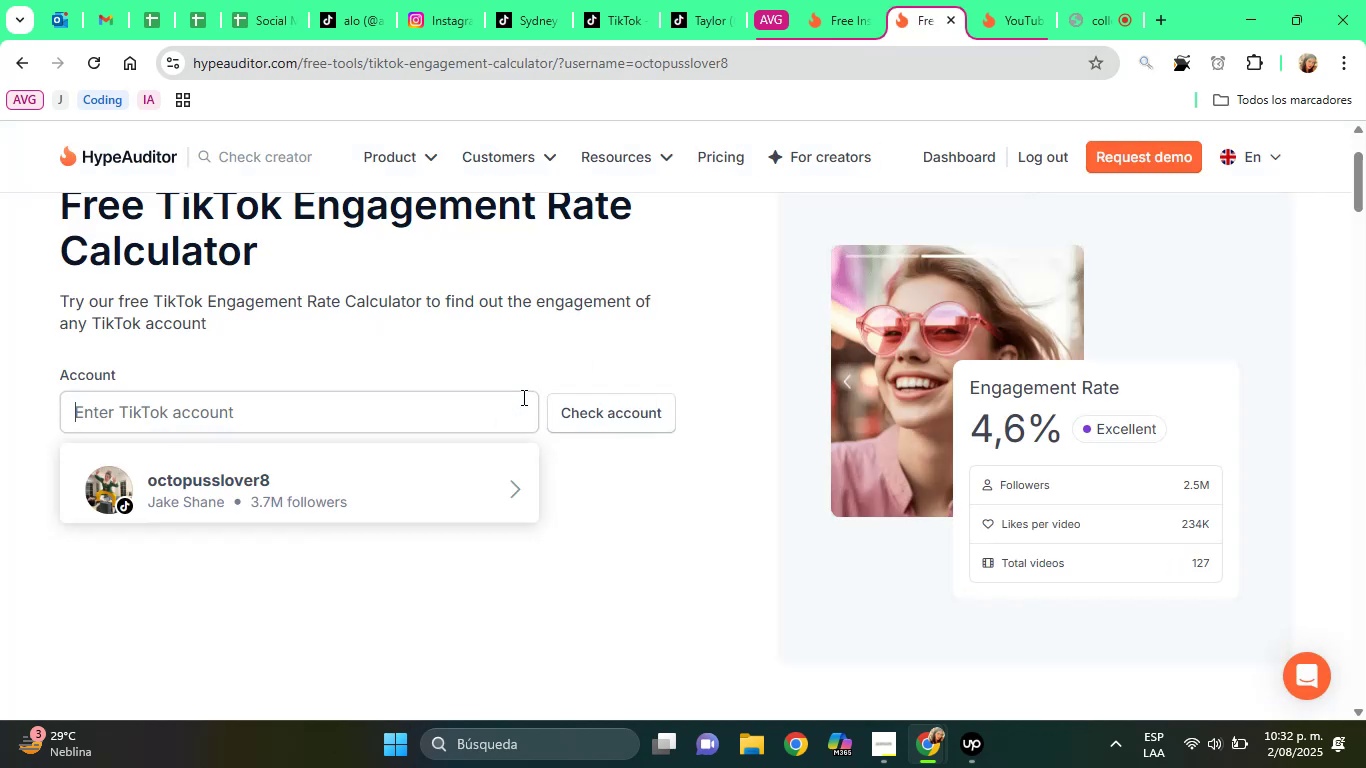 
key(Control+ControlLeft)
 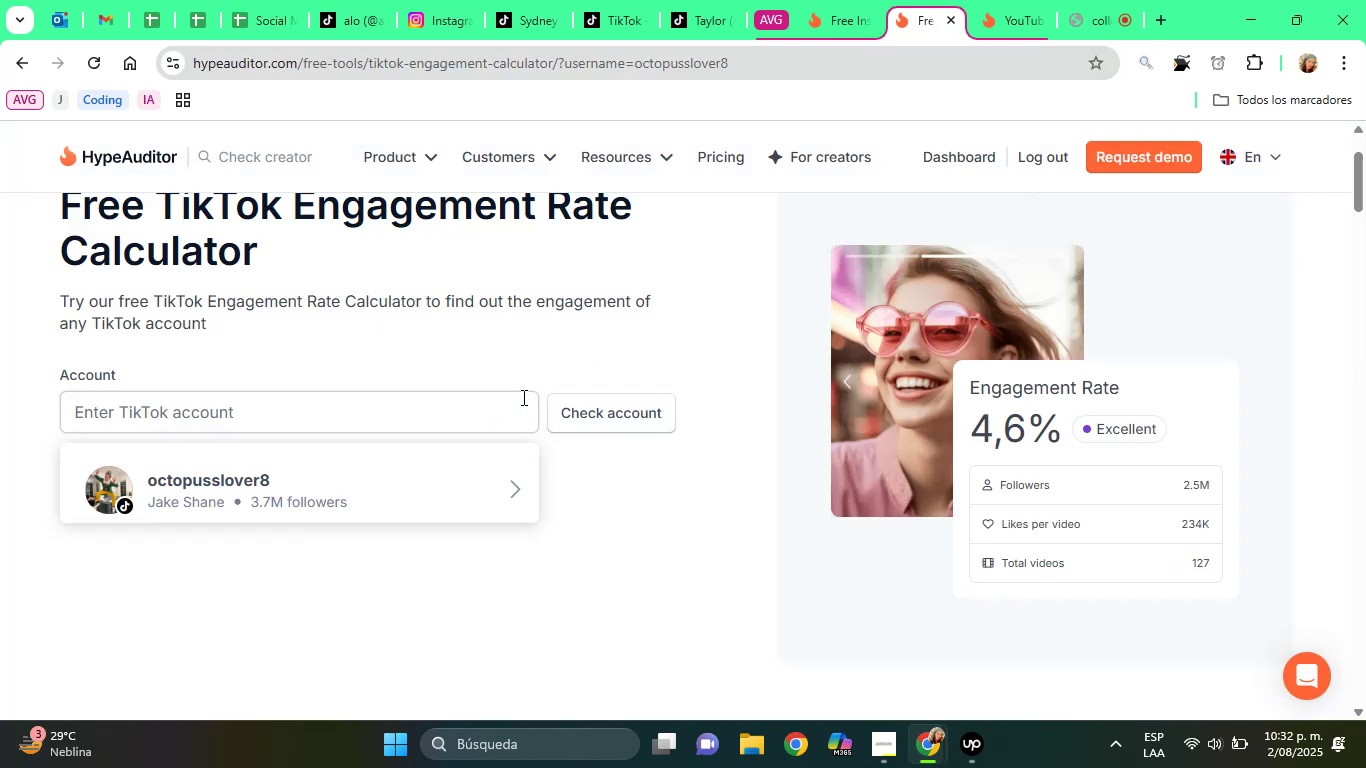 
key(Control+V)
 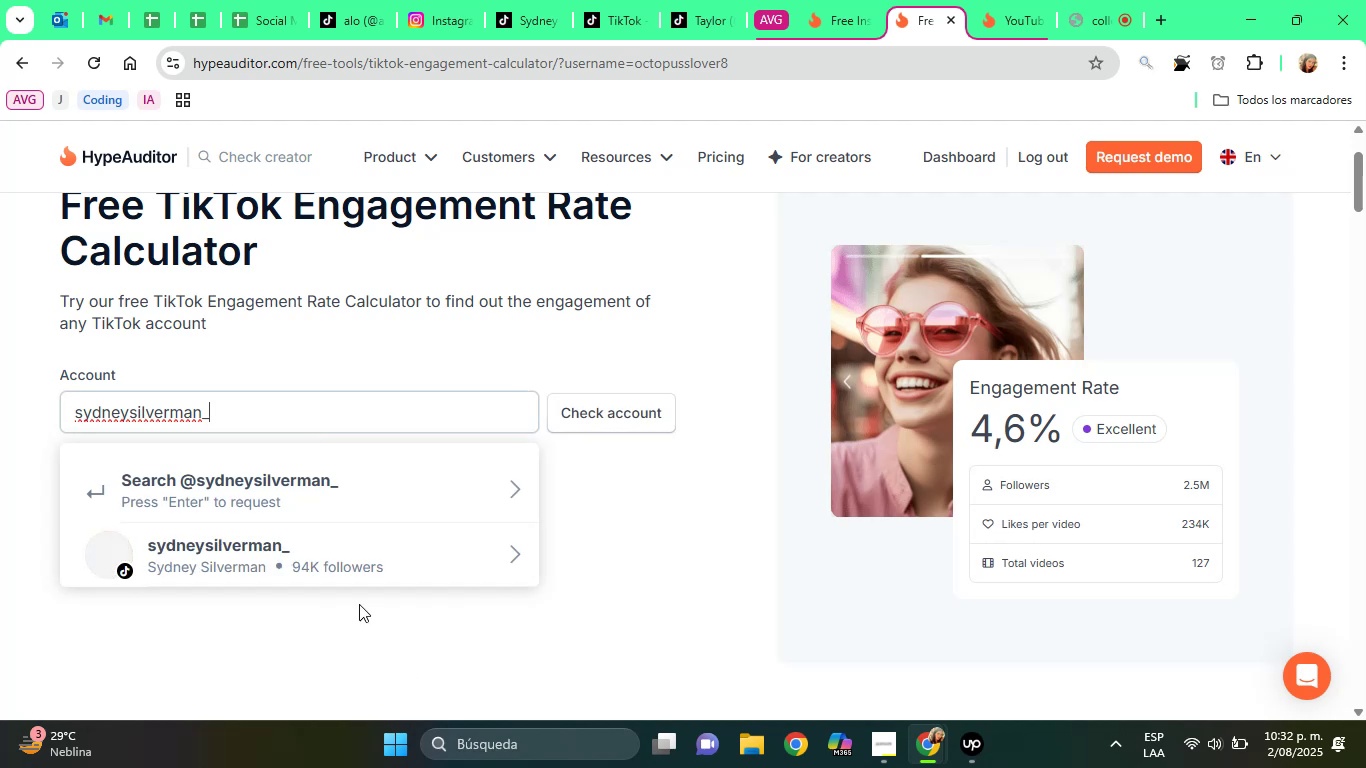 
left_click([350, 568])
 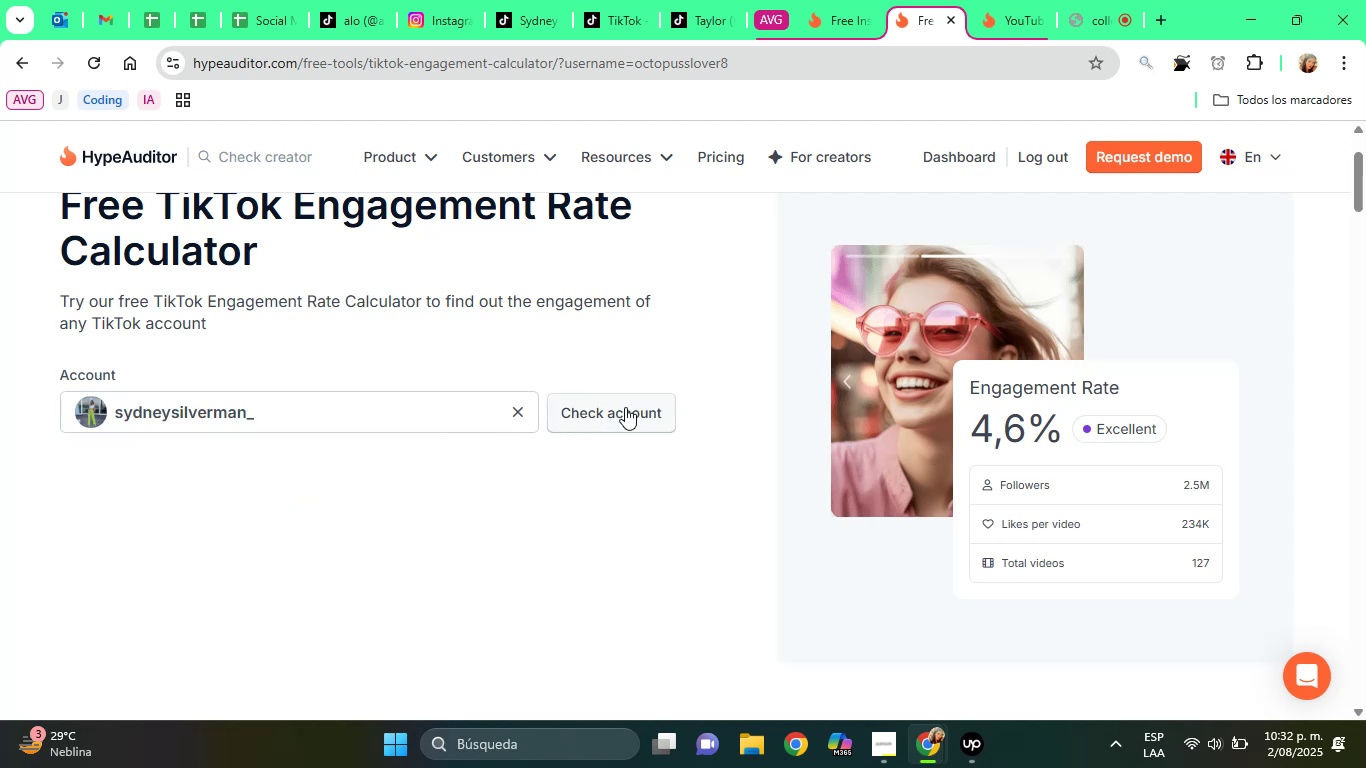 
left_click([625, 407])
 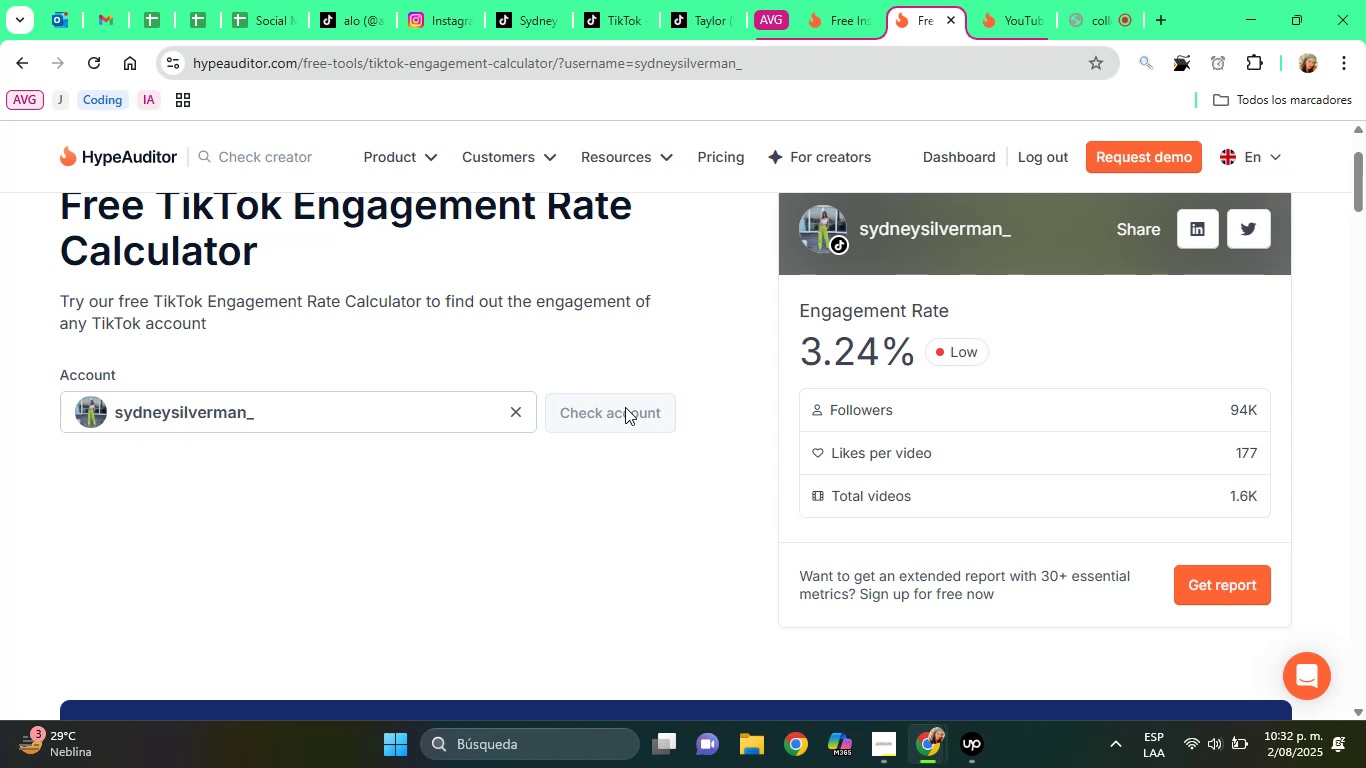 
wait(20.41)
 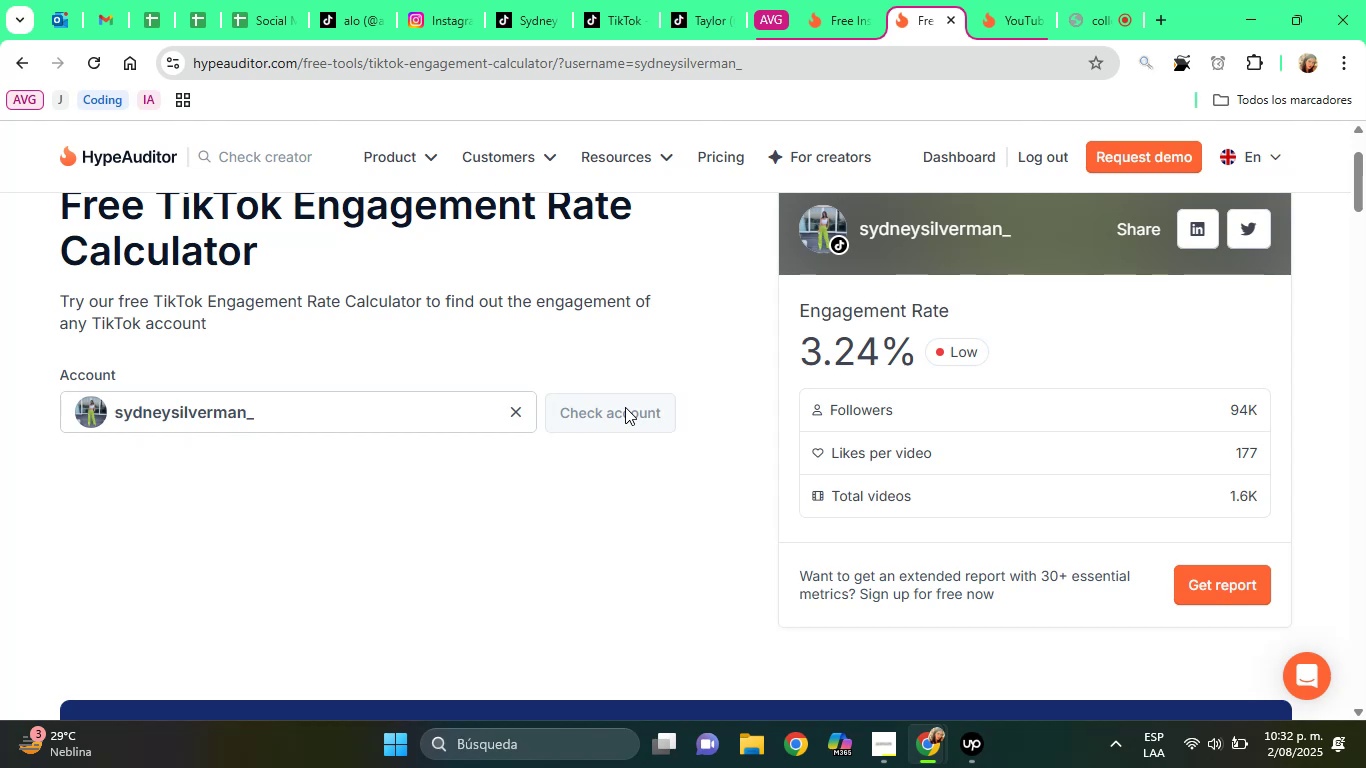 
left_click([227, 0])
 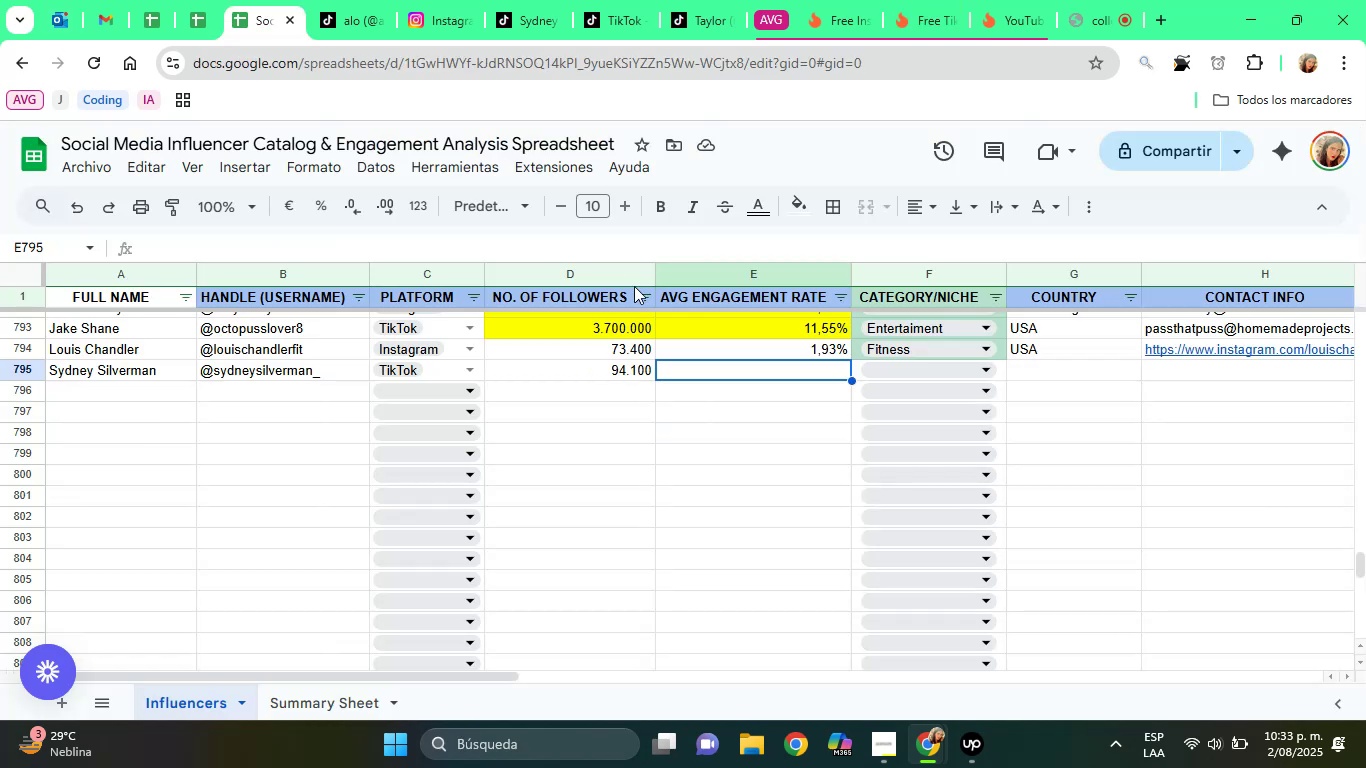 
type(3,24%)
 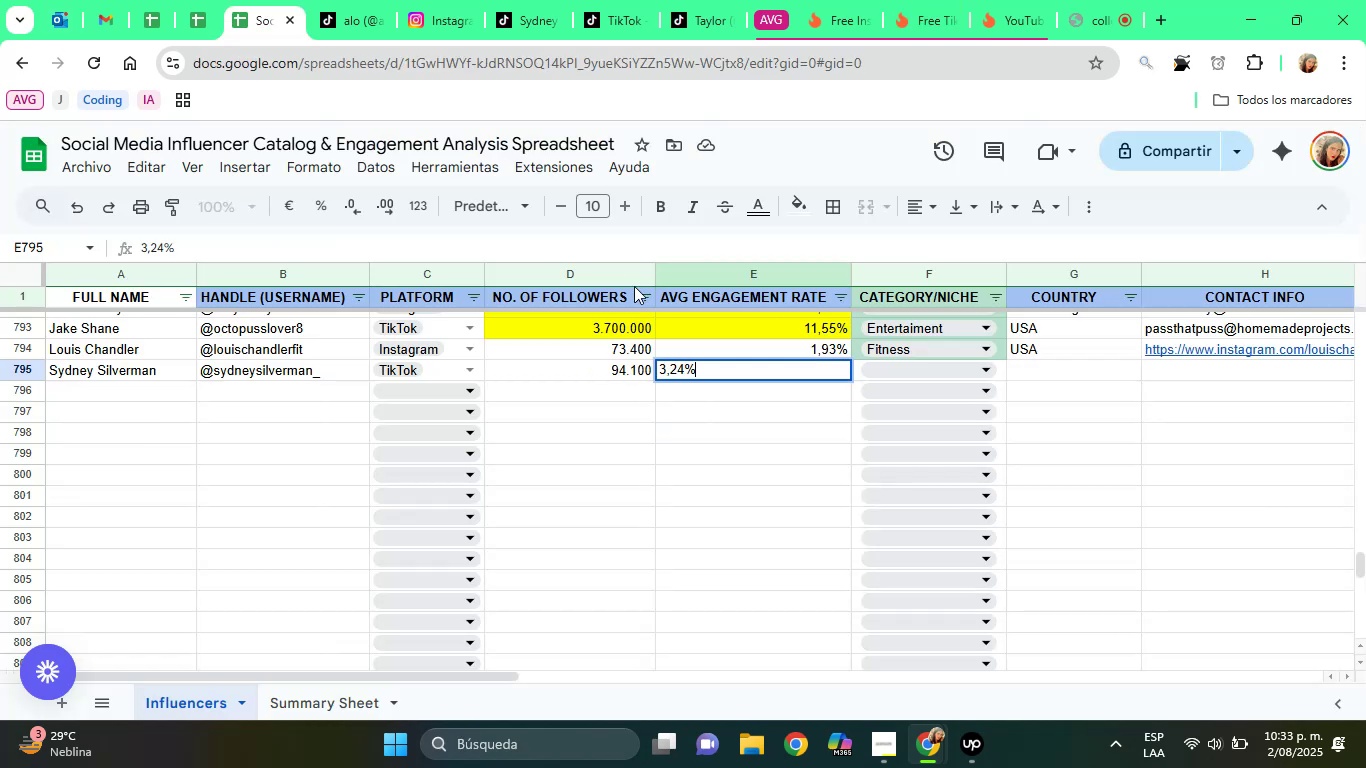 
key(Enter)
 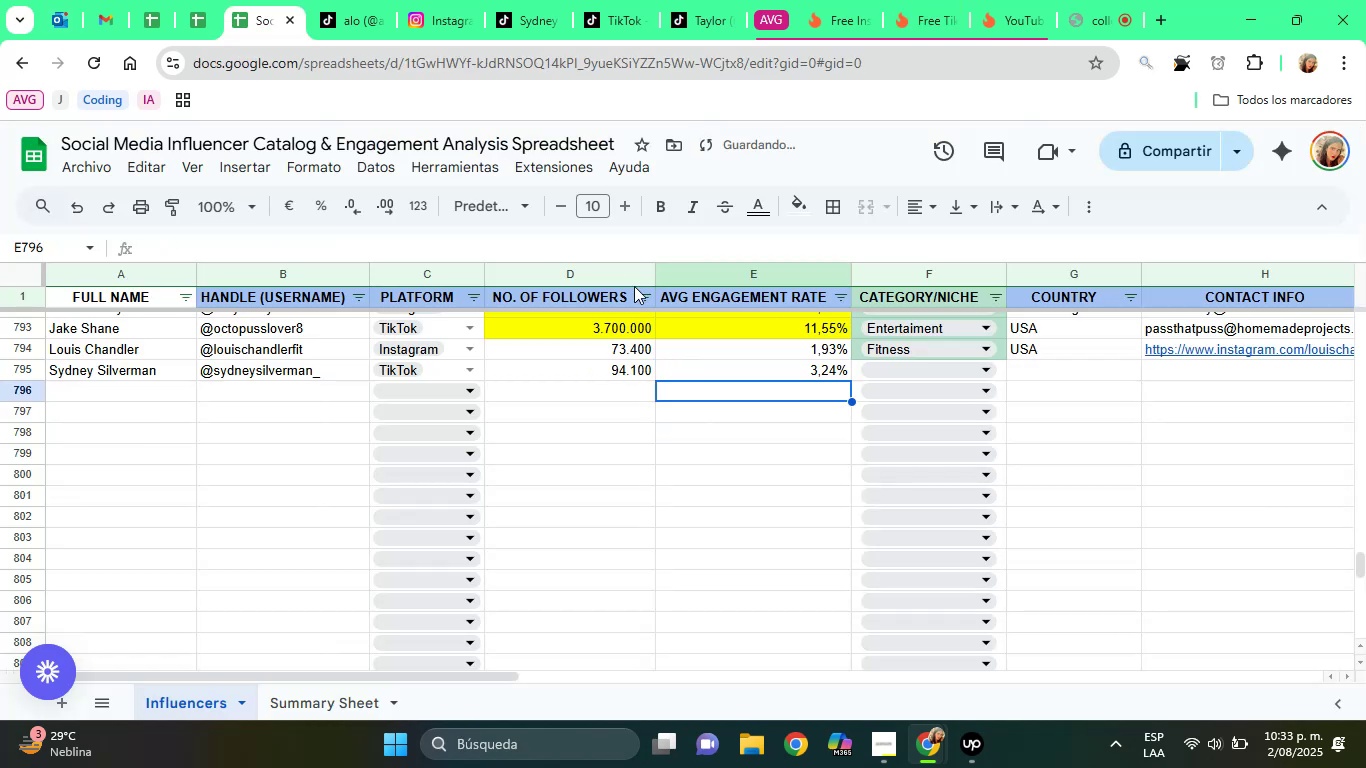 
key(ArrowUp)
 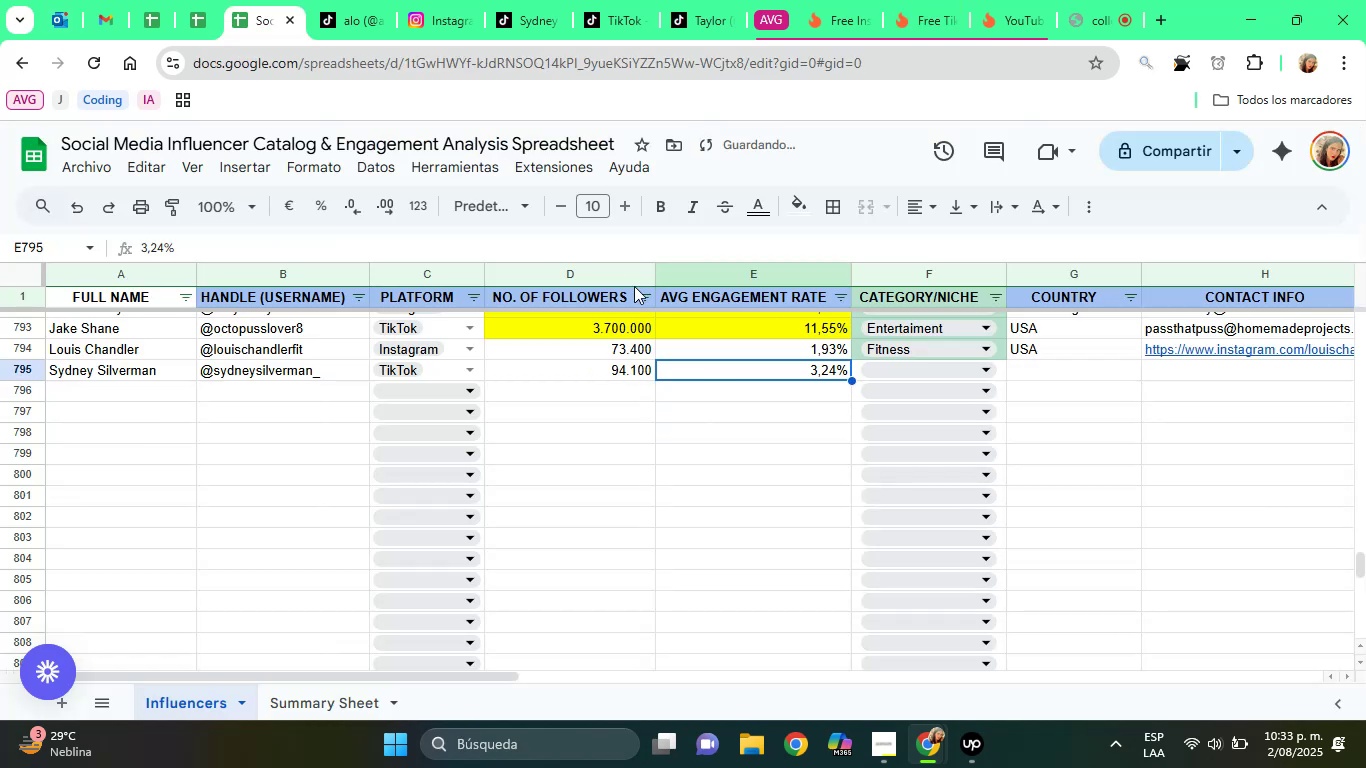 
key(ArrowRight)
 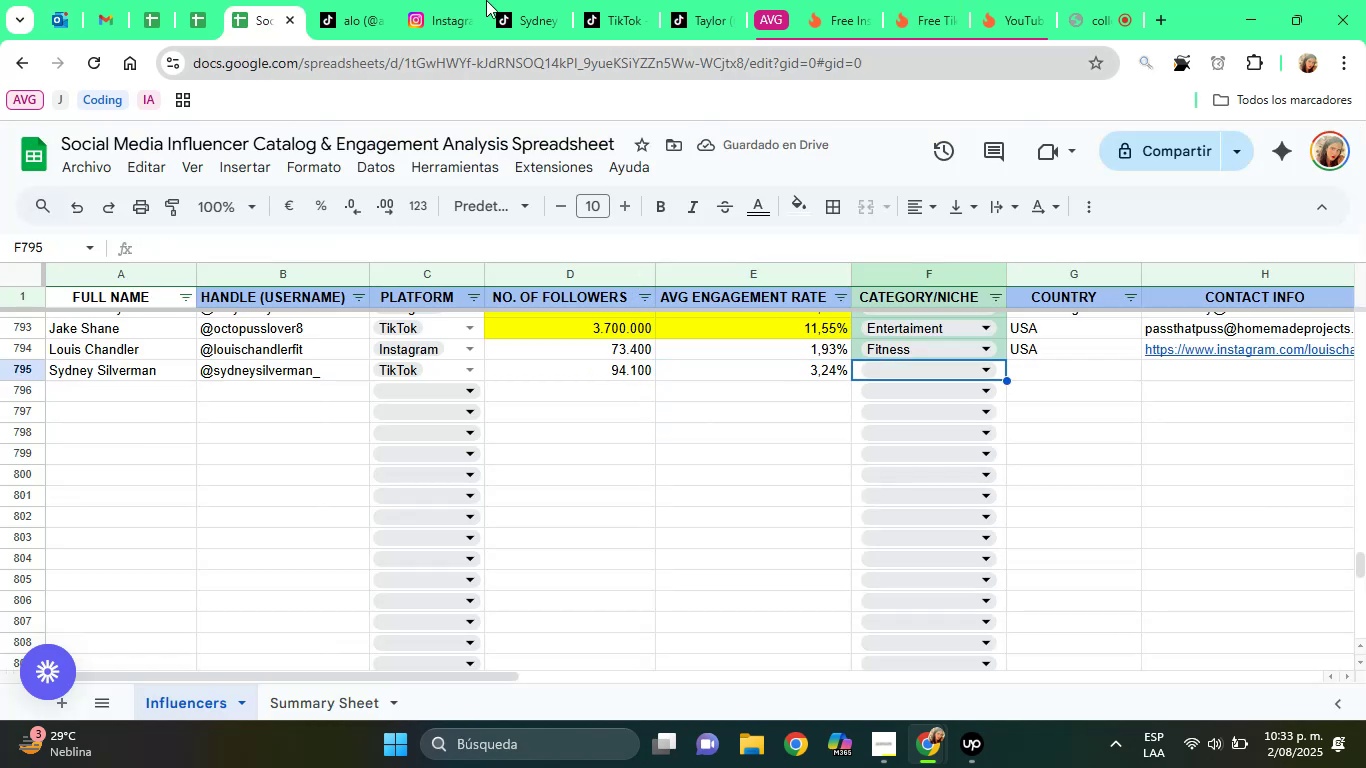 
left_click([524, 0])
 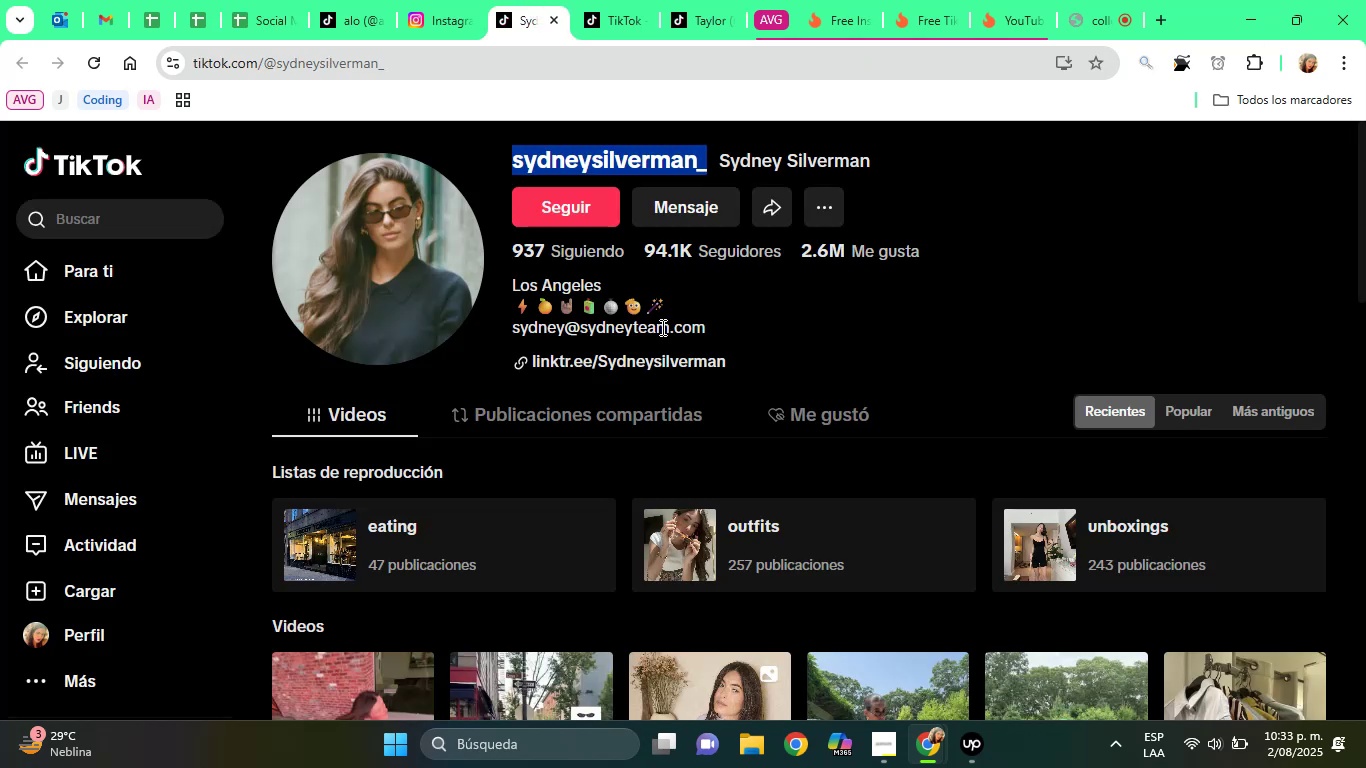 
double_click([661, 327])
 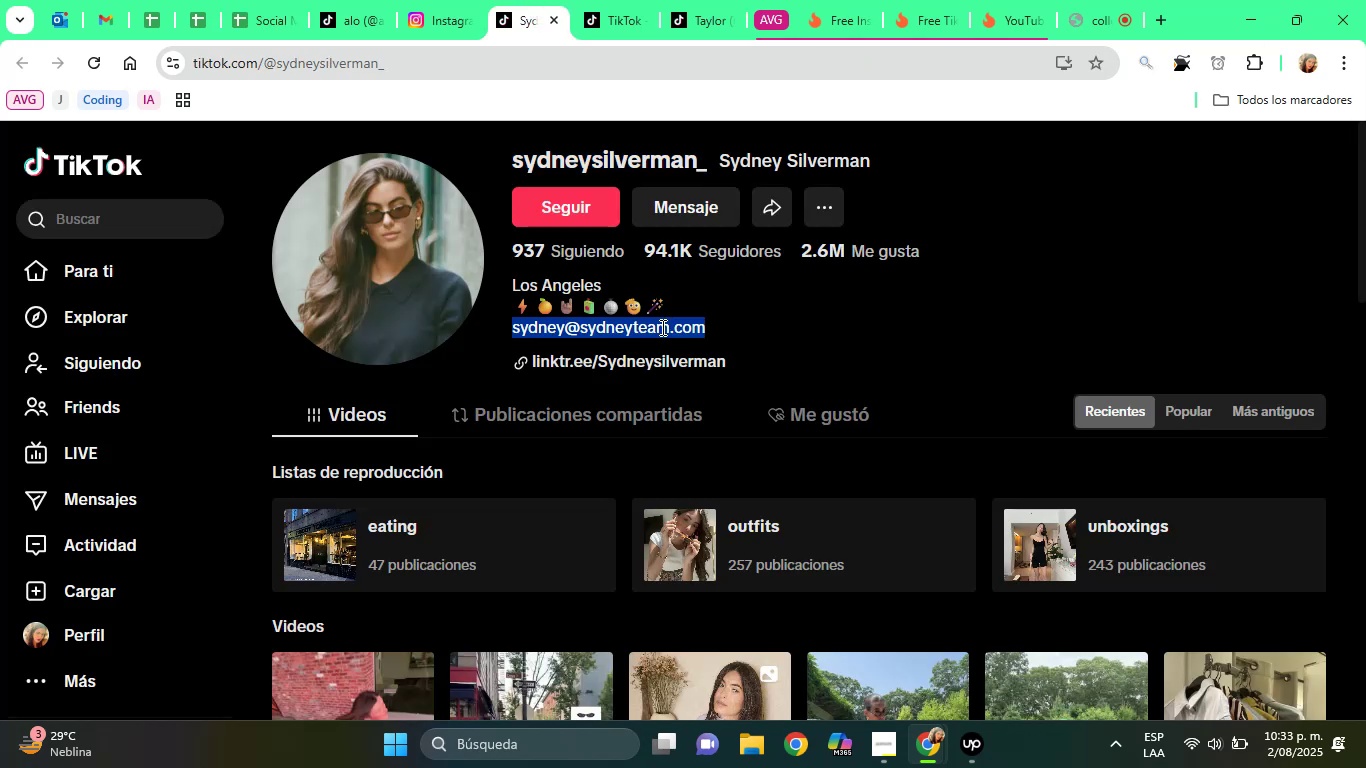 
triple_click([661, 327])
 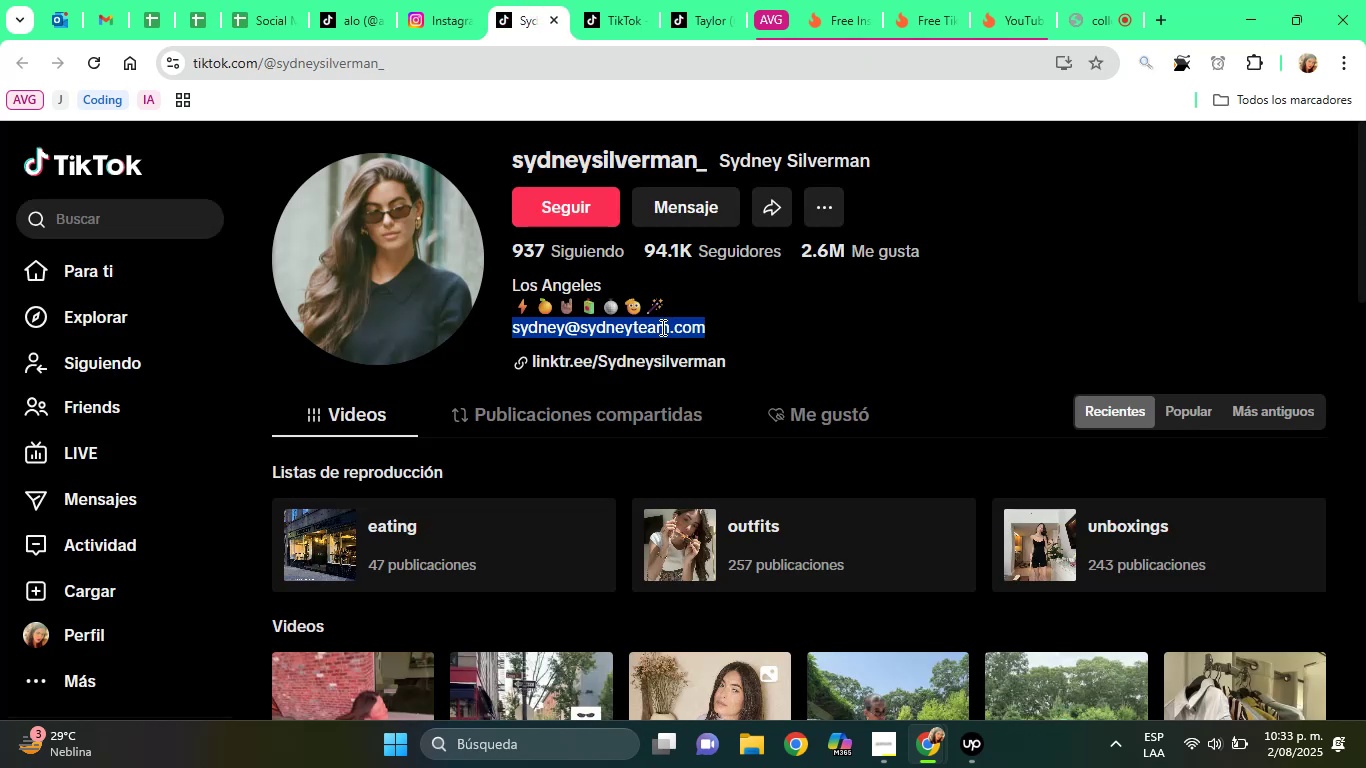 
right_click([661, 327])
 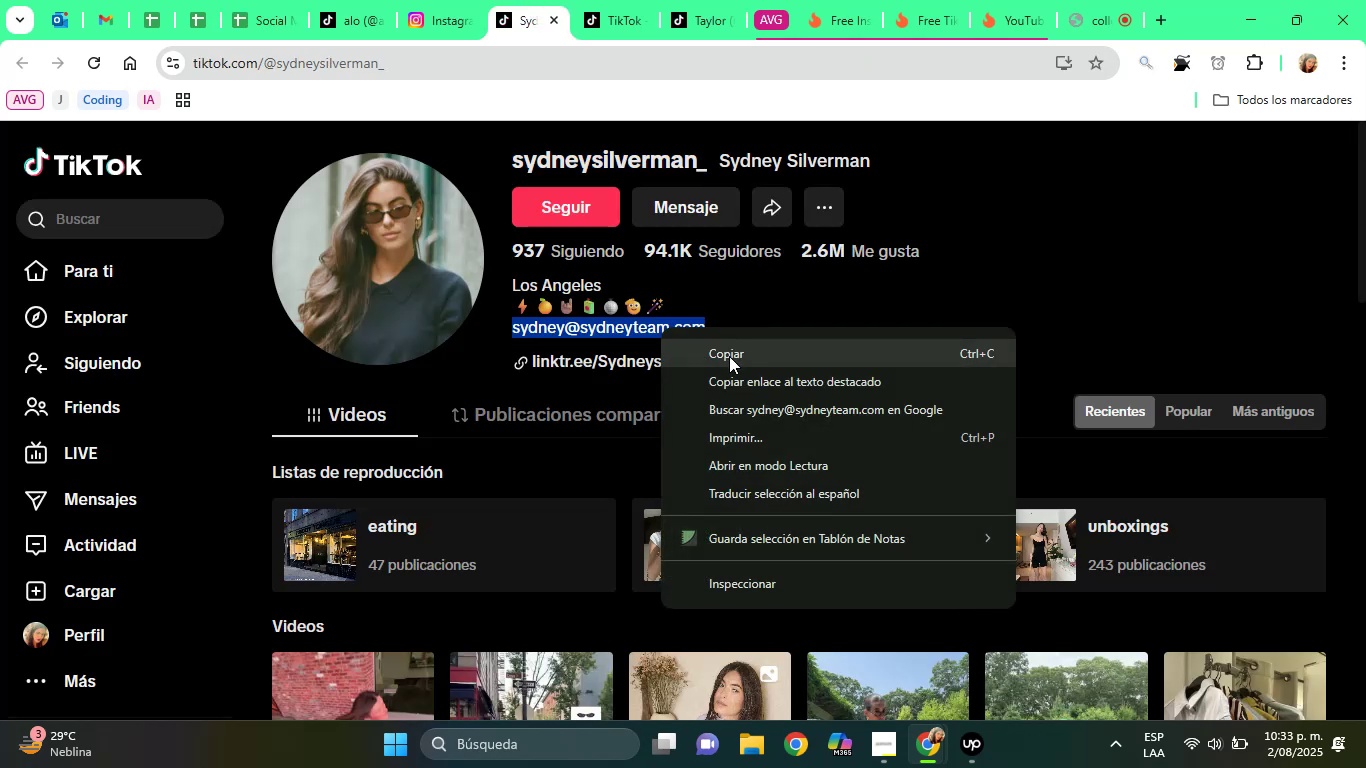 
left_click([729, 356])
 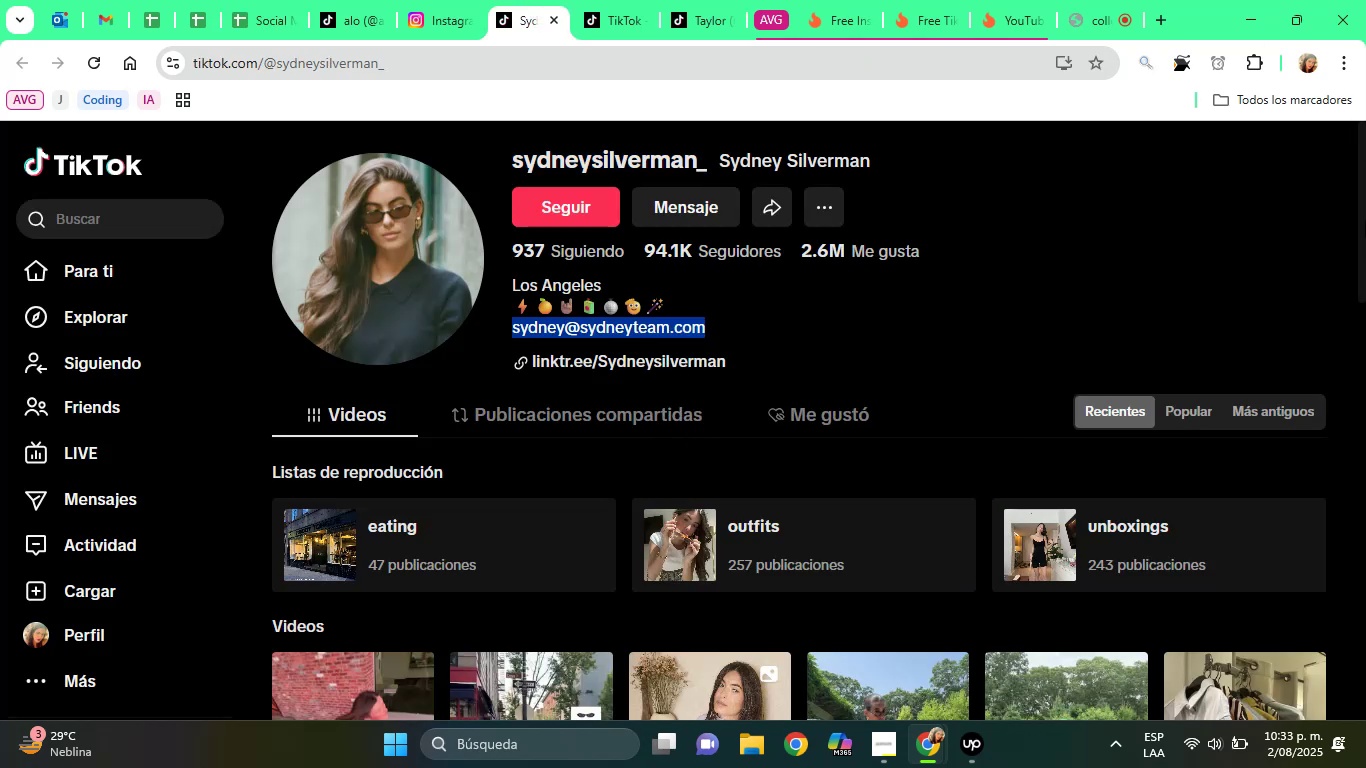 
left_click_drag(start_coordinate=[1365, 219], to_coordinate=[1365, 346])
 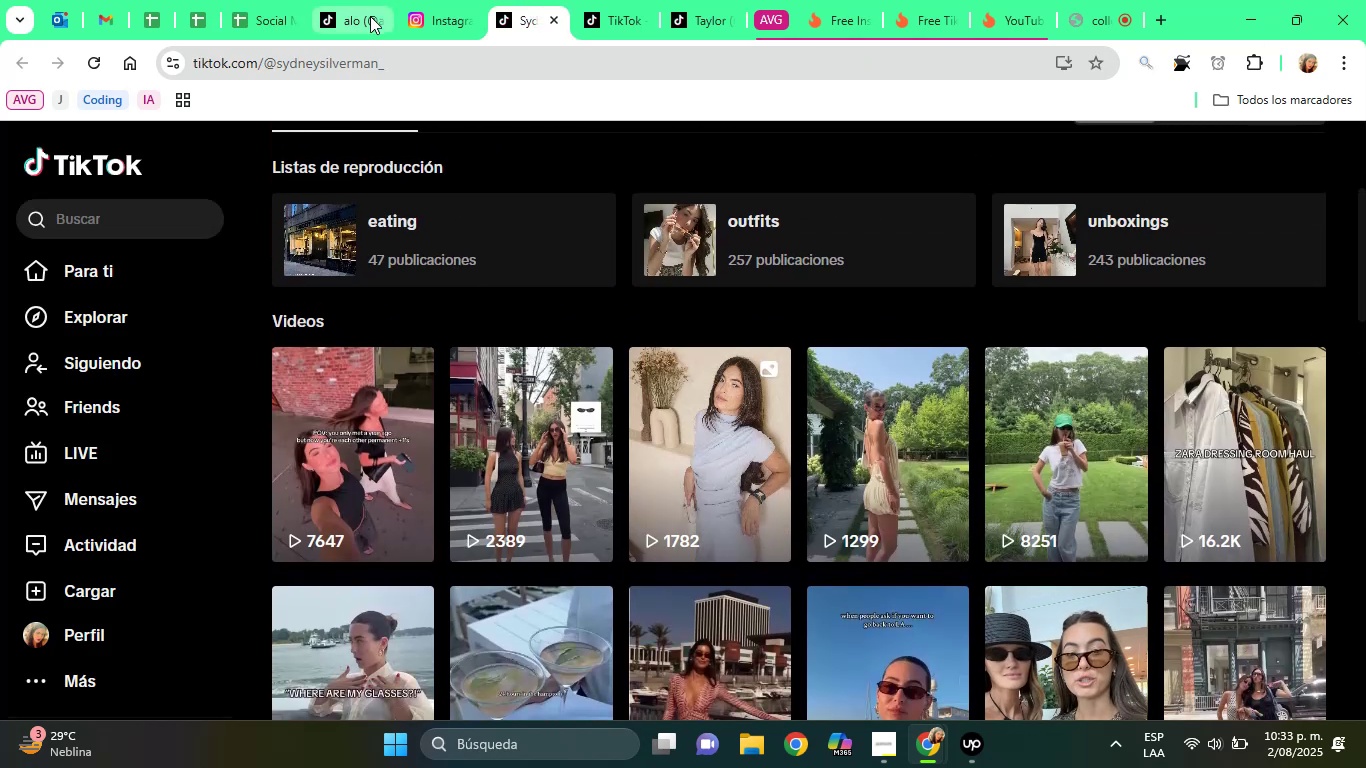 
left_click([294, 0])
 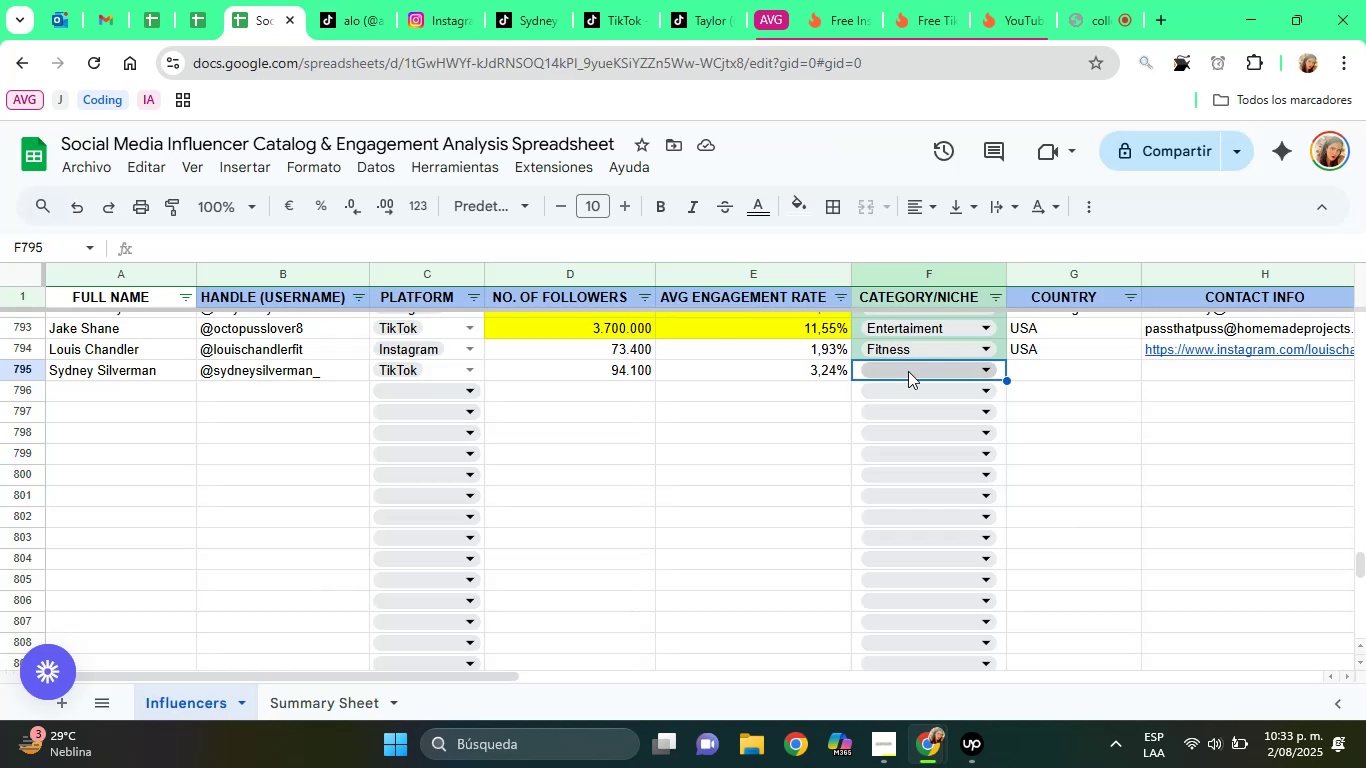 
left_click([908, 371])
 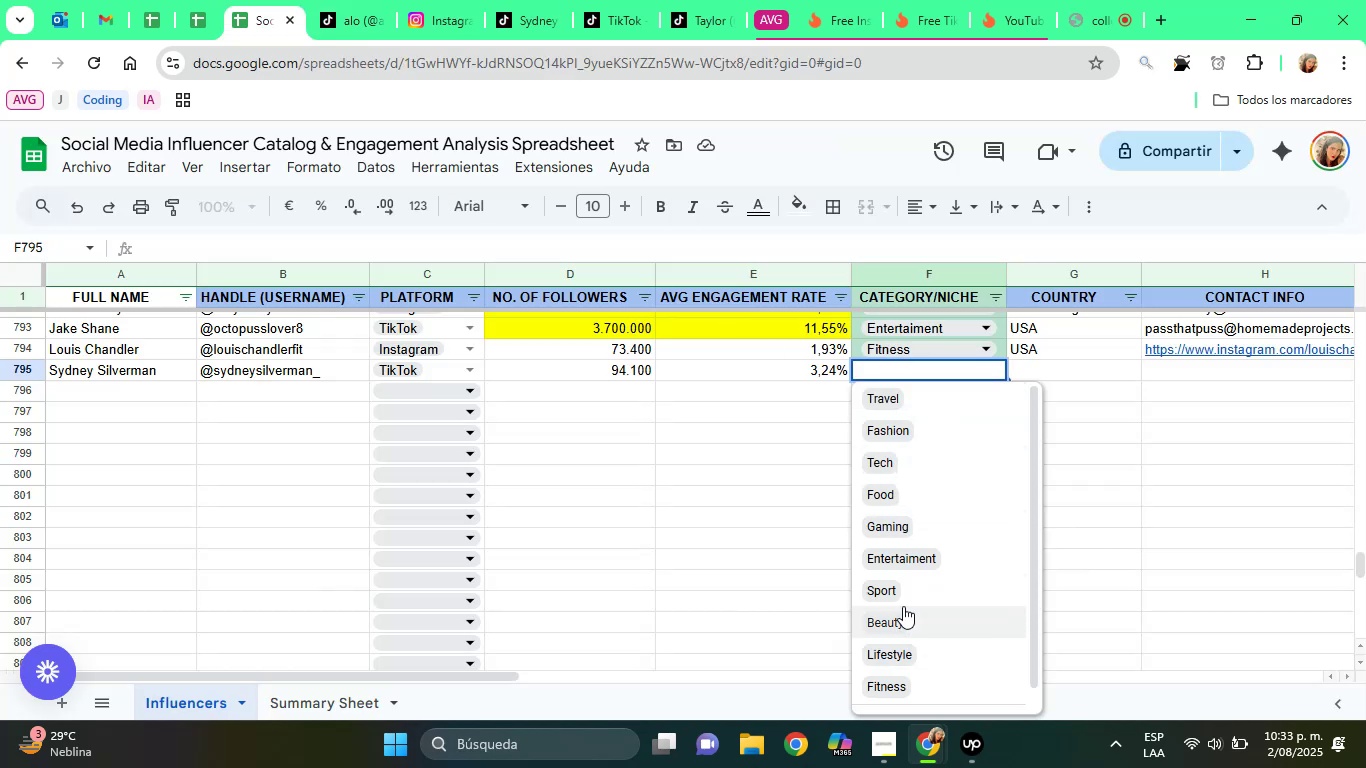 
left_click([895, 657])
 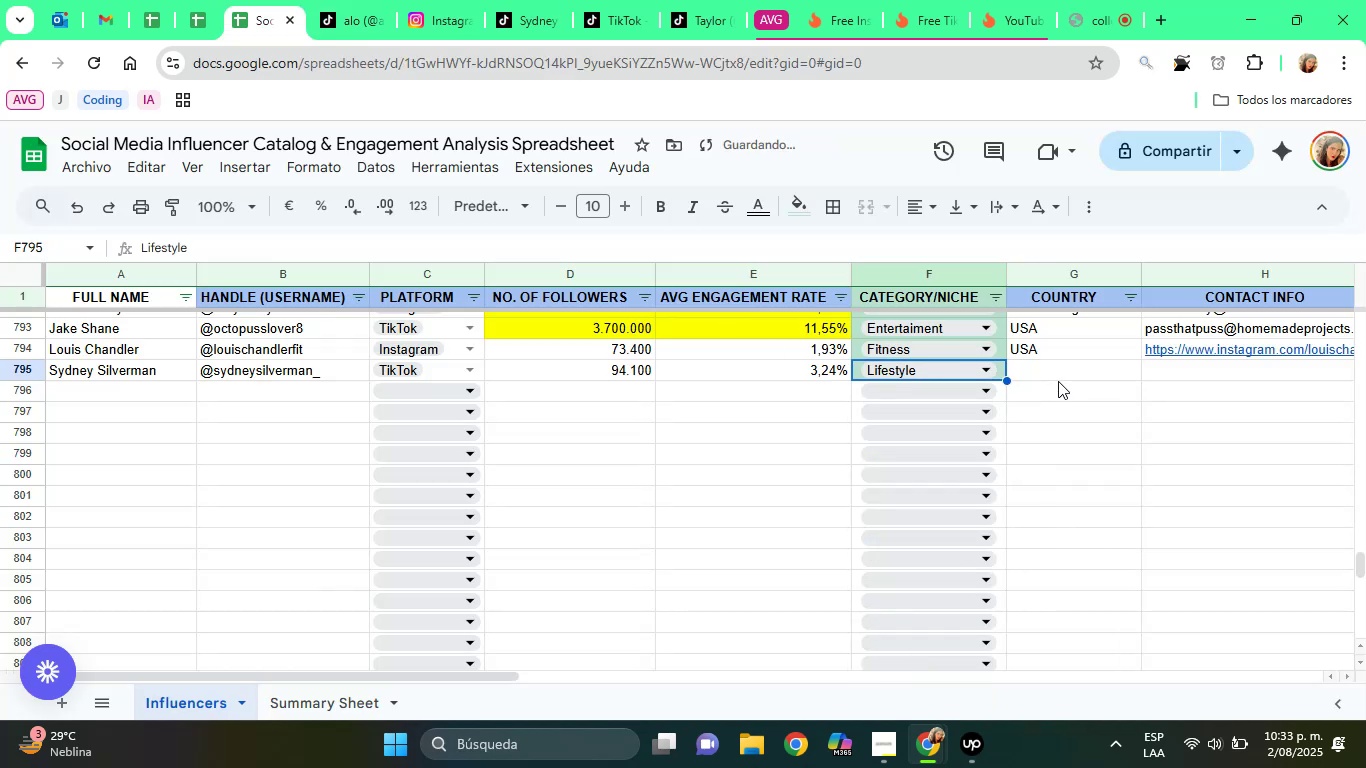 
left_click([1058, 381])
 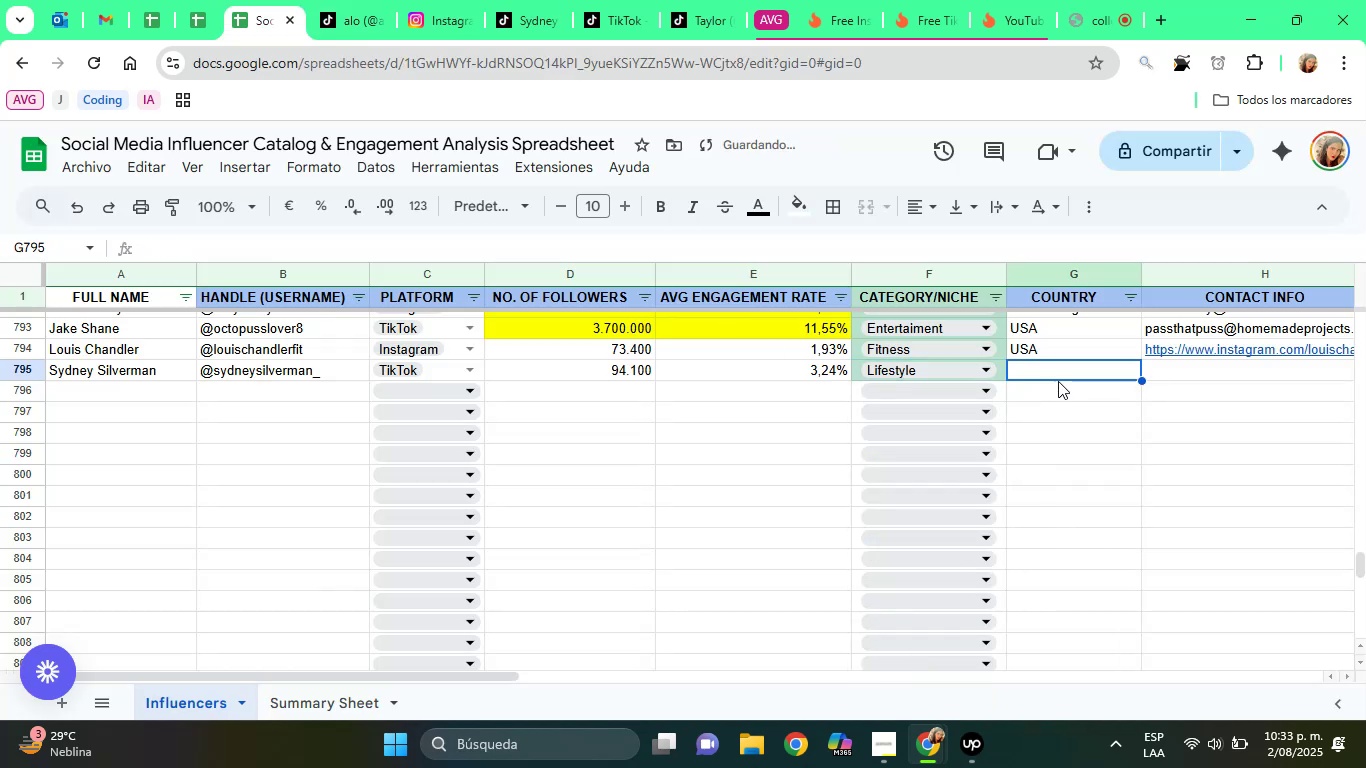 
type(USA)
key(Tab)
 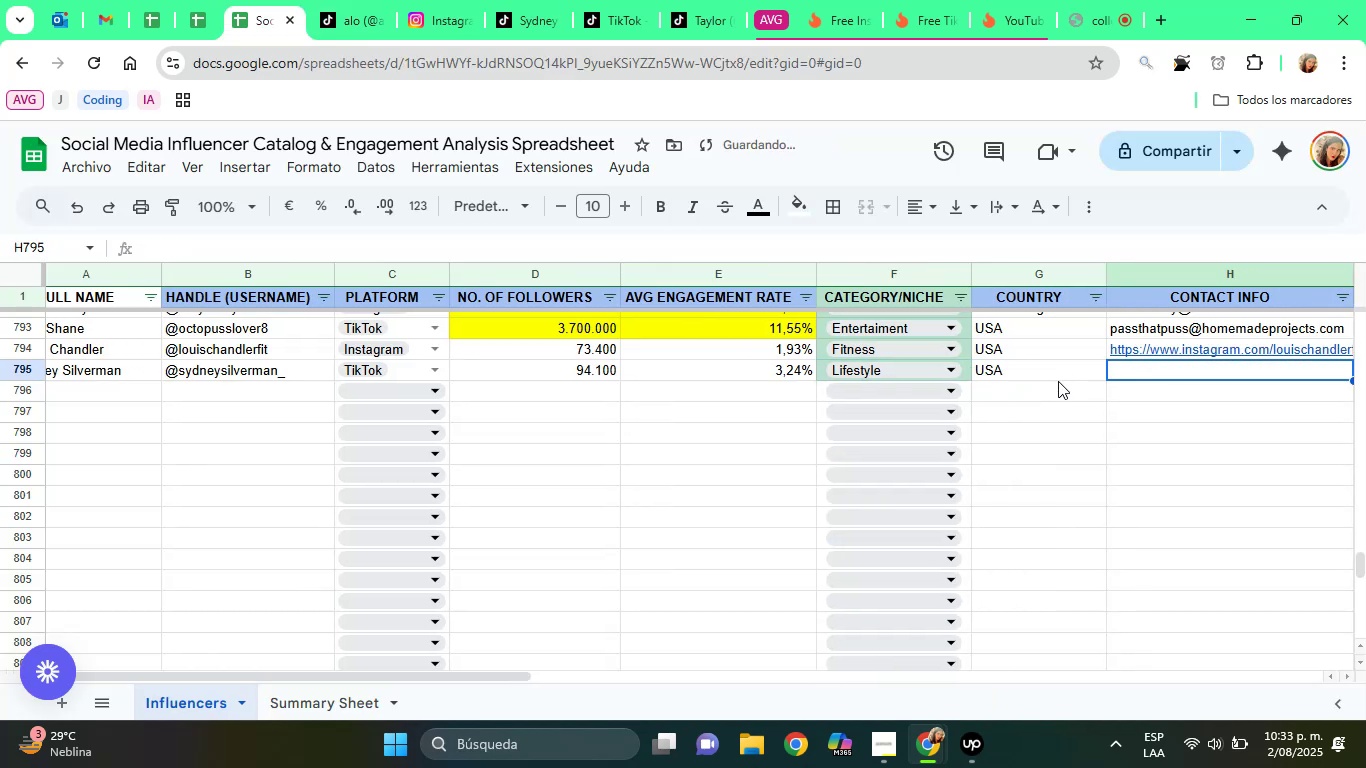 
key(Control+V)
 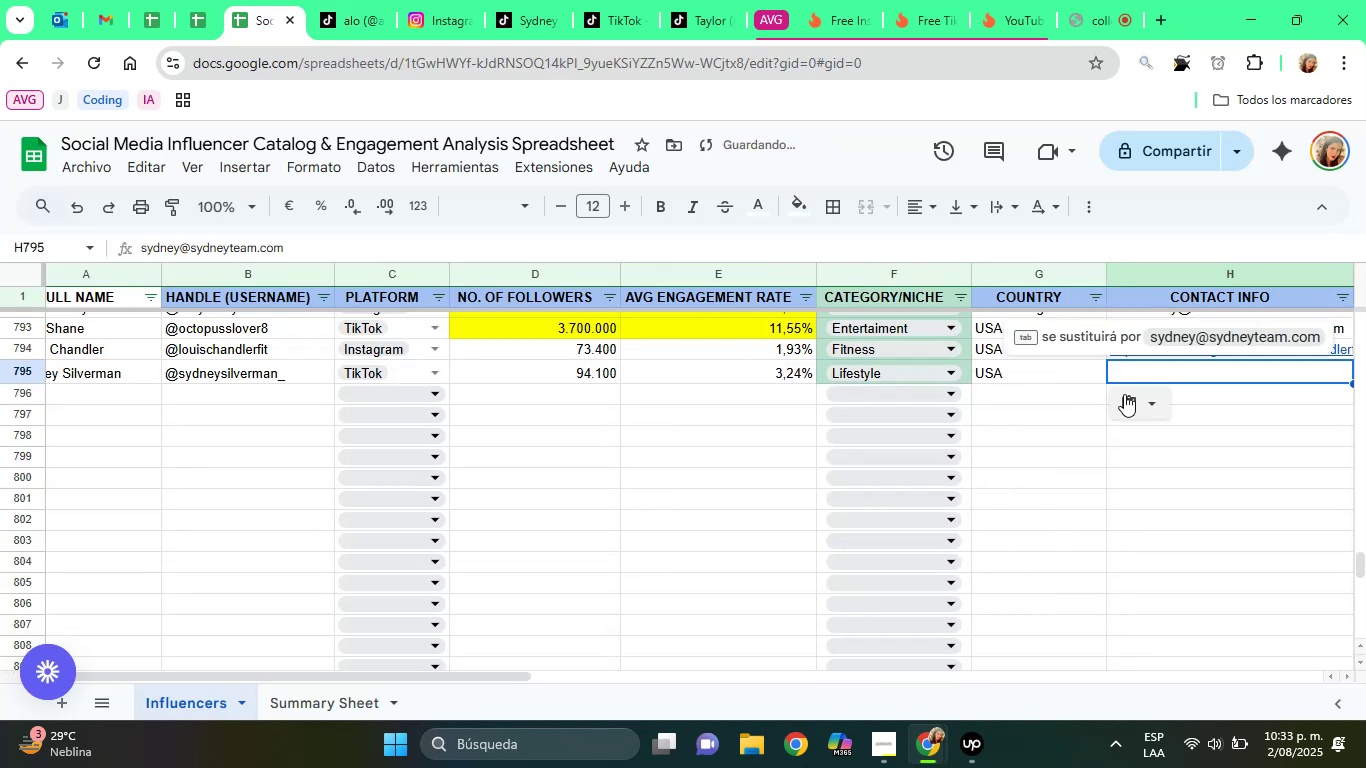 
left_click([1132, 405])
 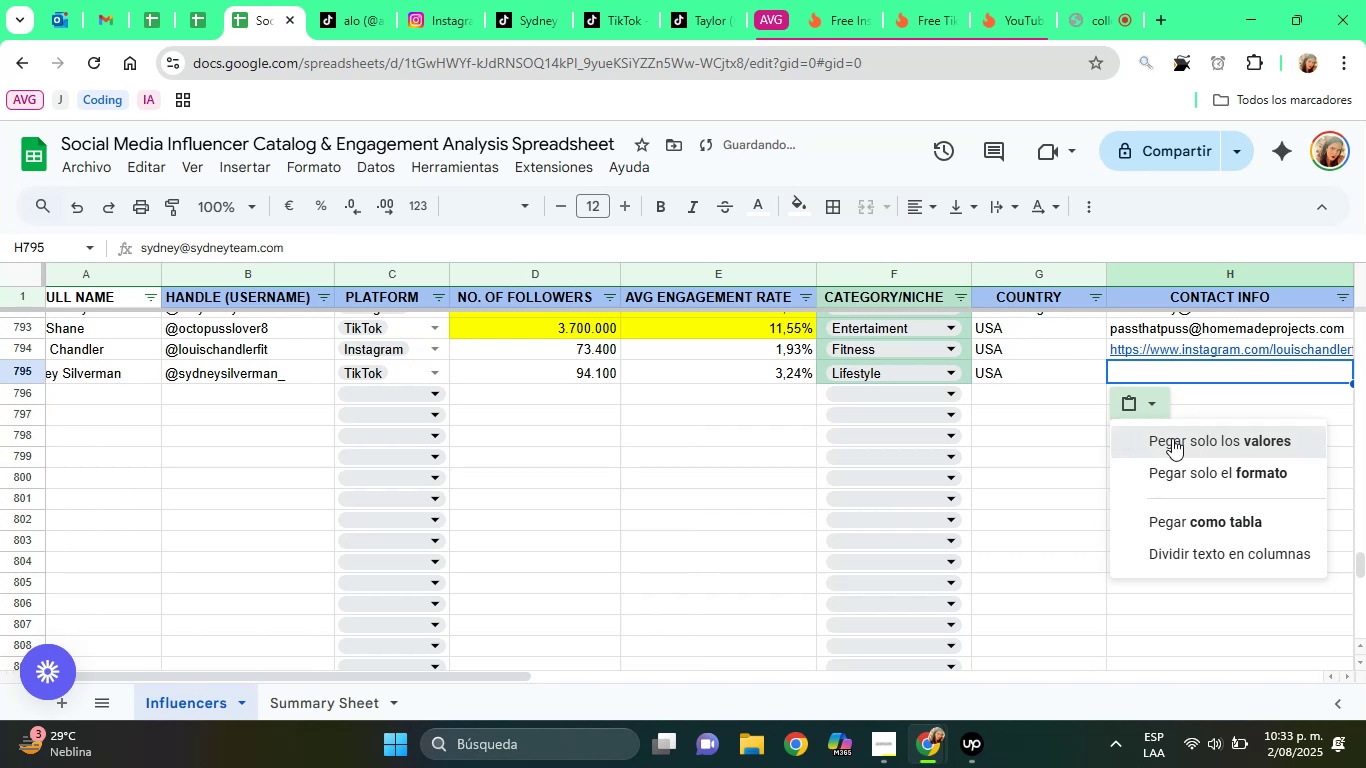 
left_click([1172, 438])
 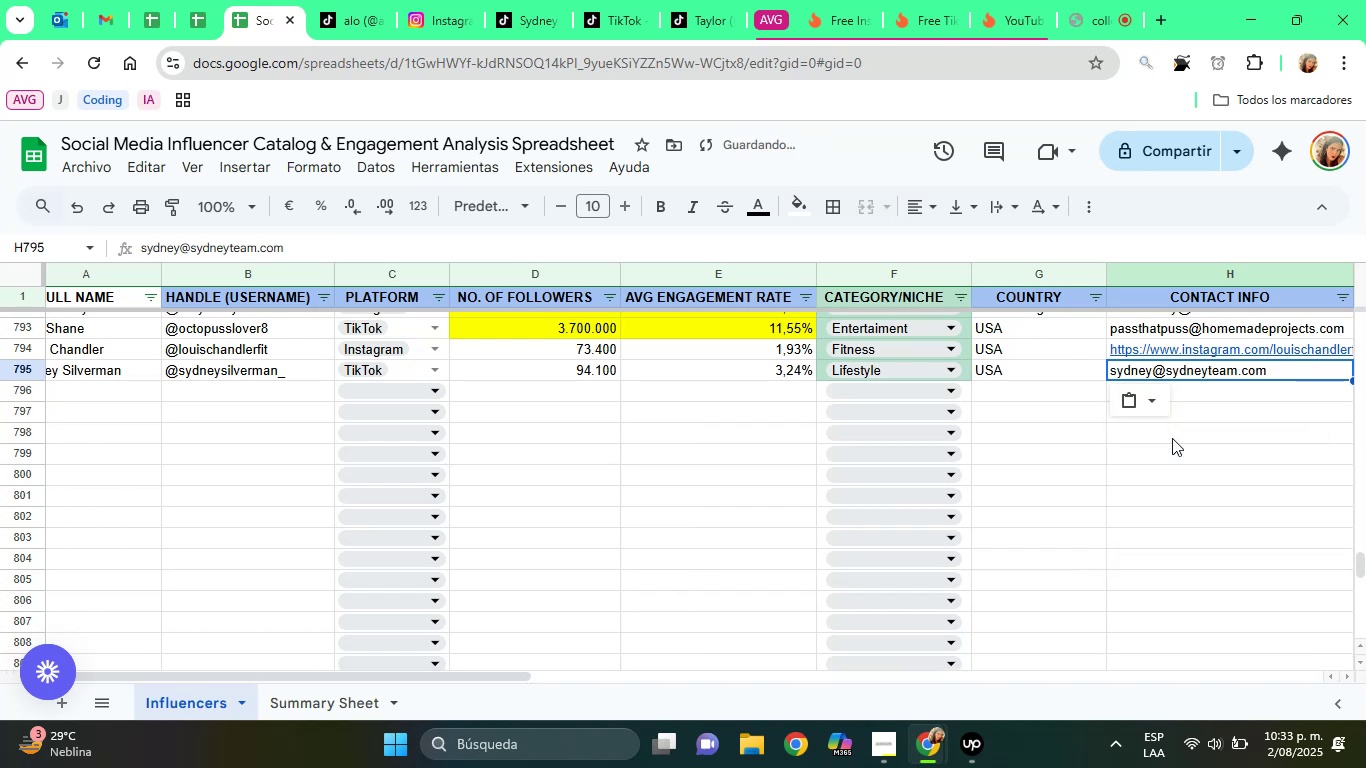 
key(ArrowRight)
 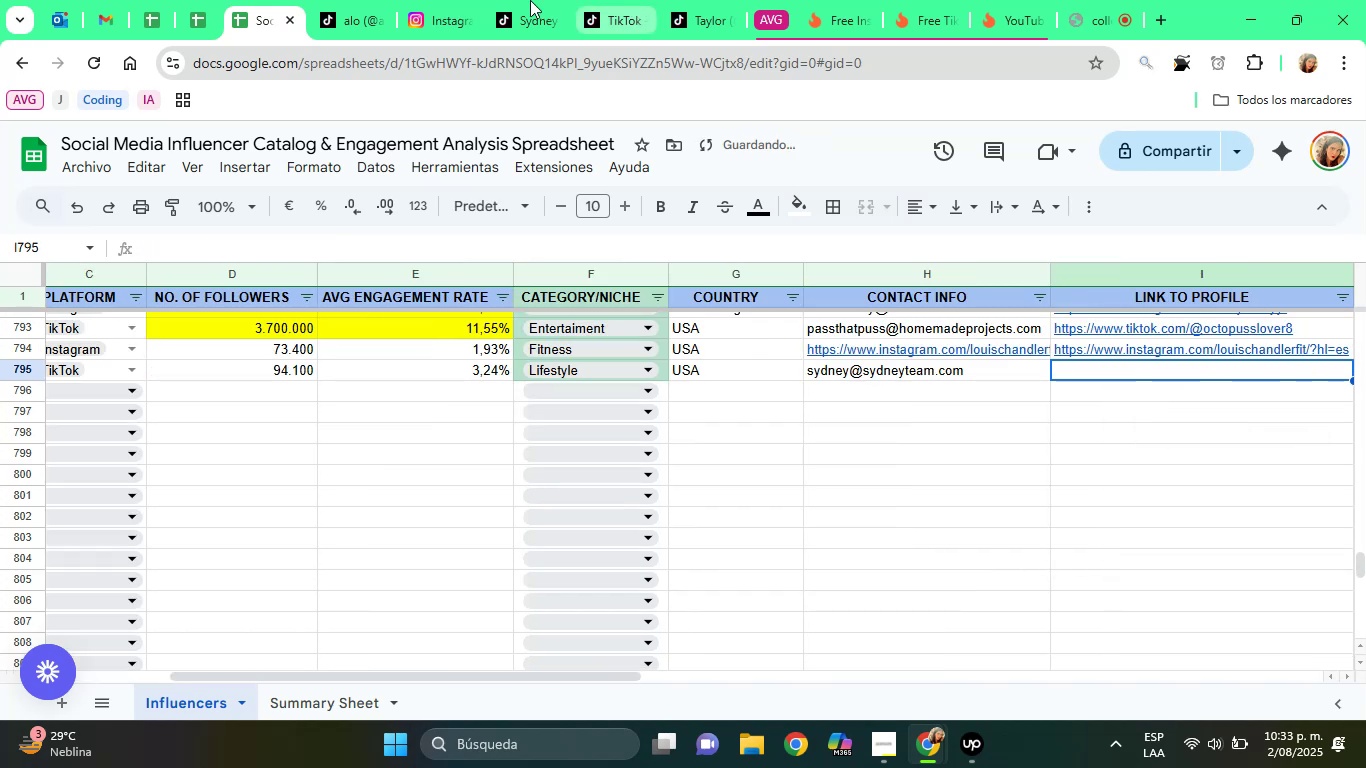 
left_click([506, 0])
 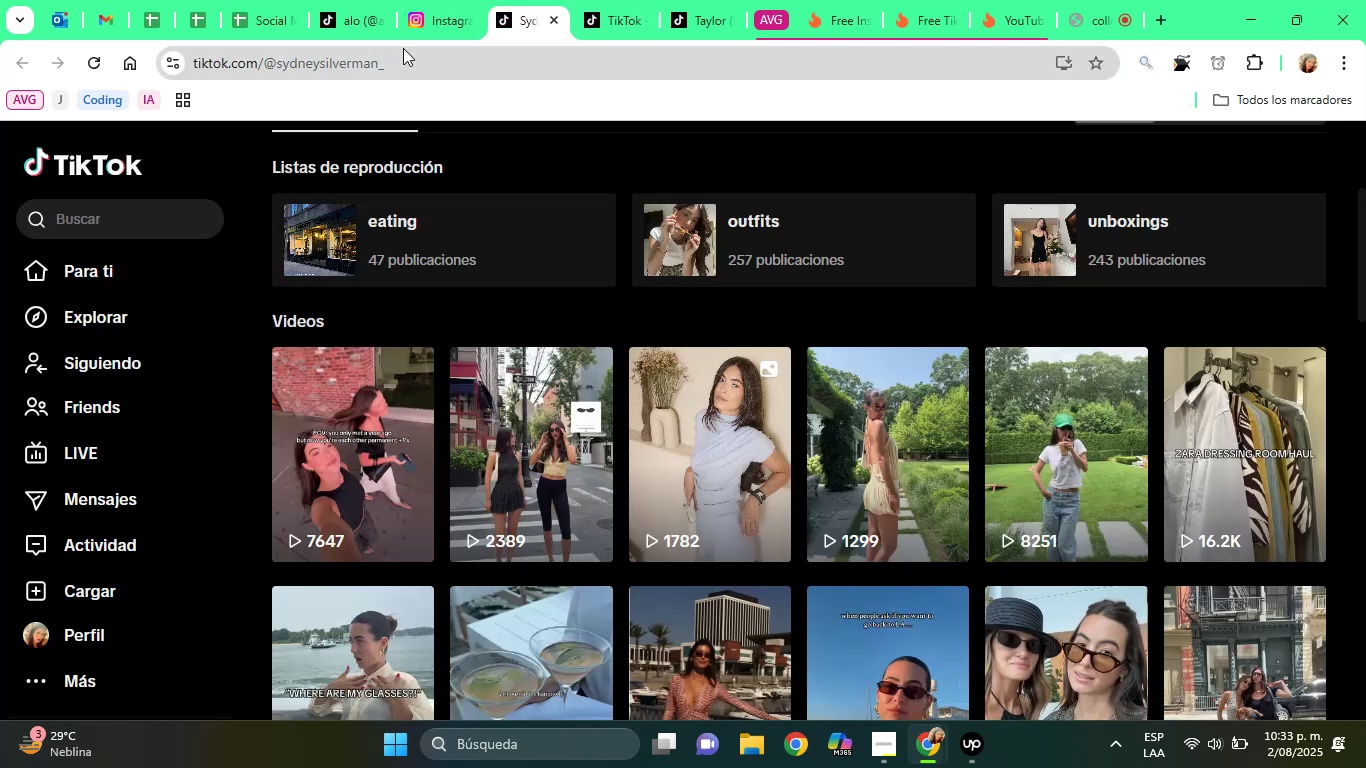 
left_click([403, 48])
 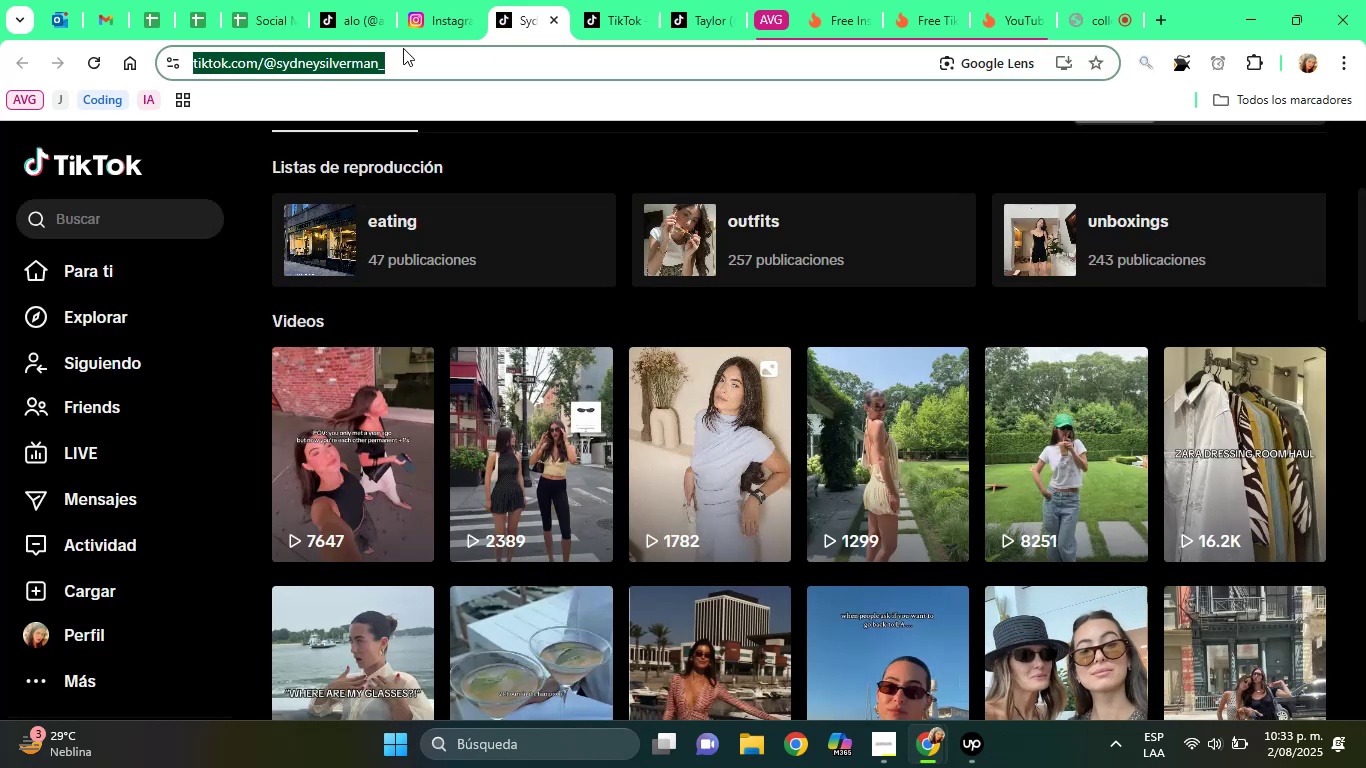 
right_click([403, 48])
 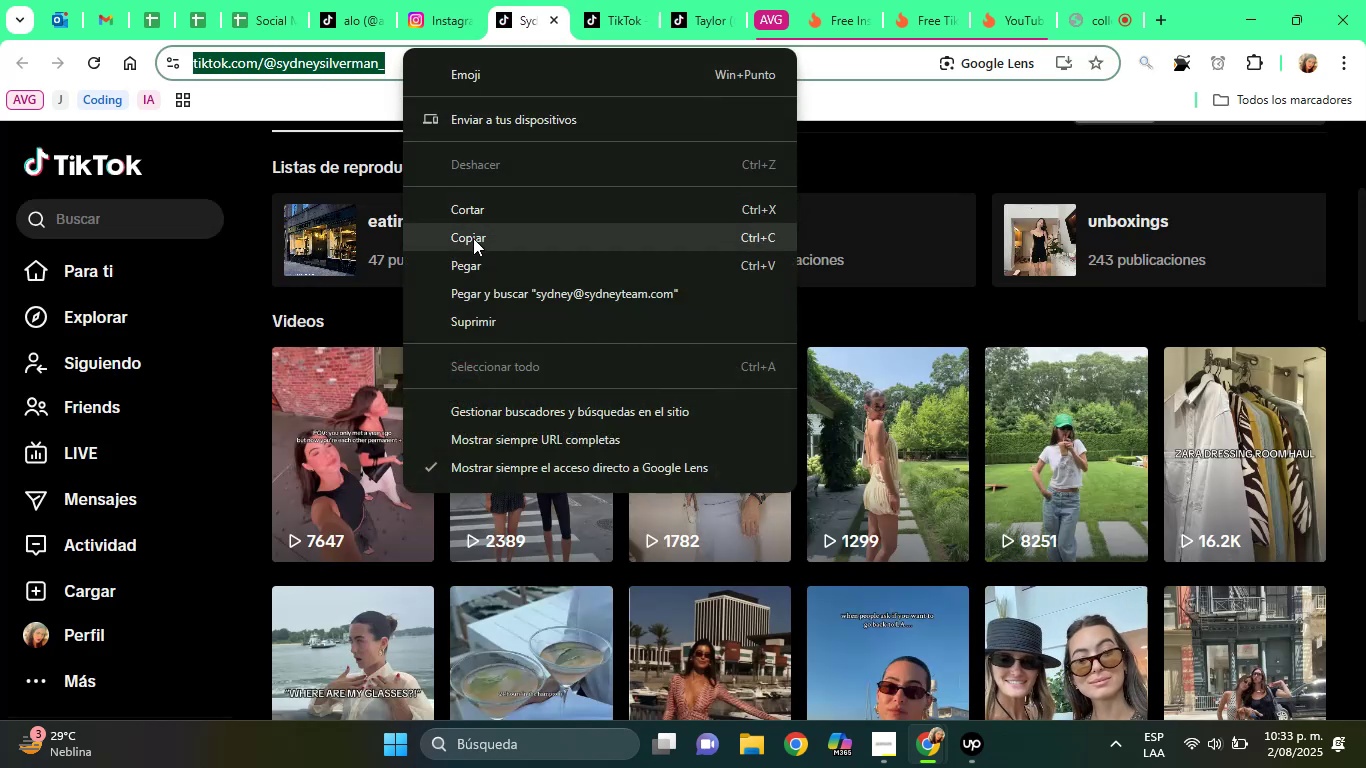 
left_click([471, 244])
 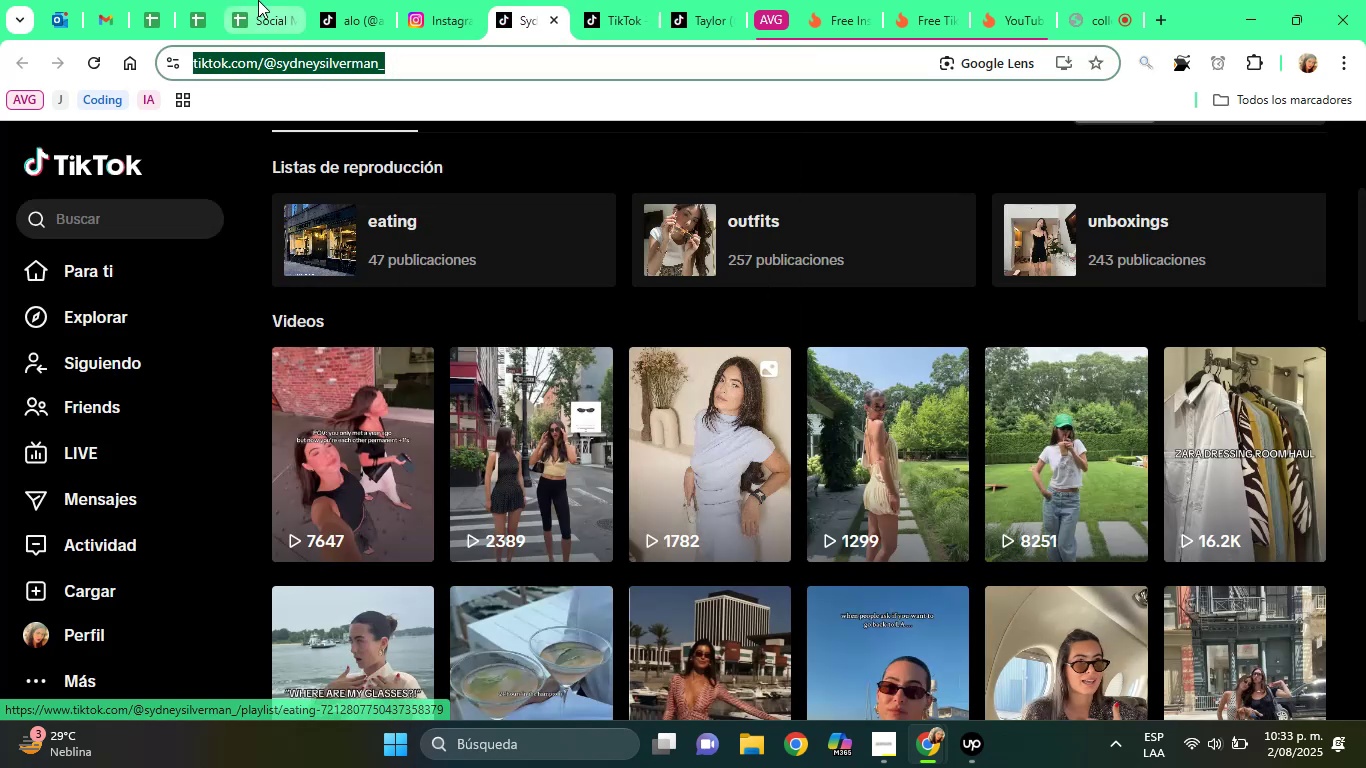 
left_click([258, 0])
 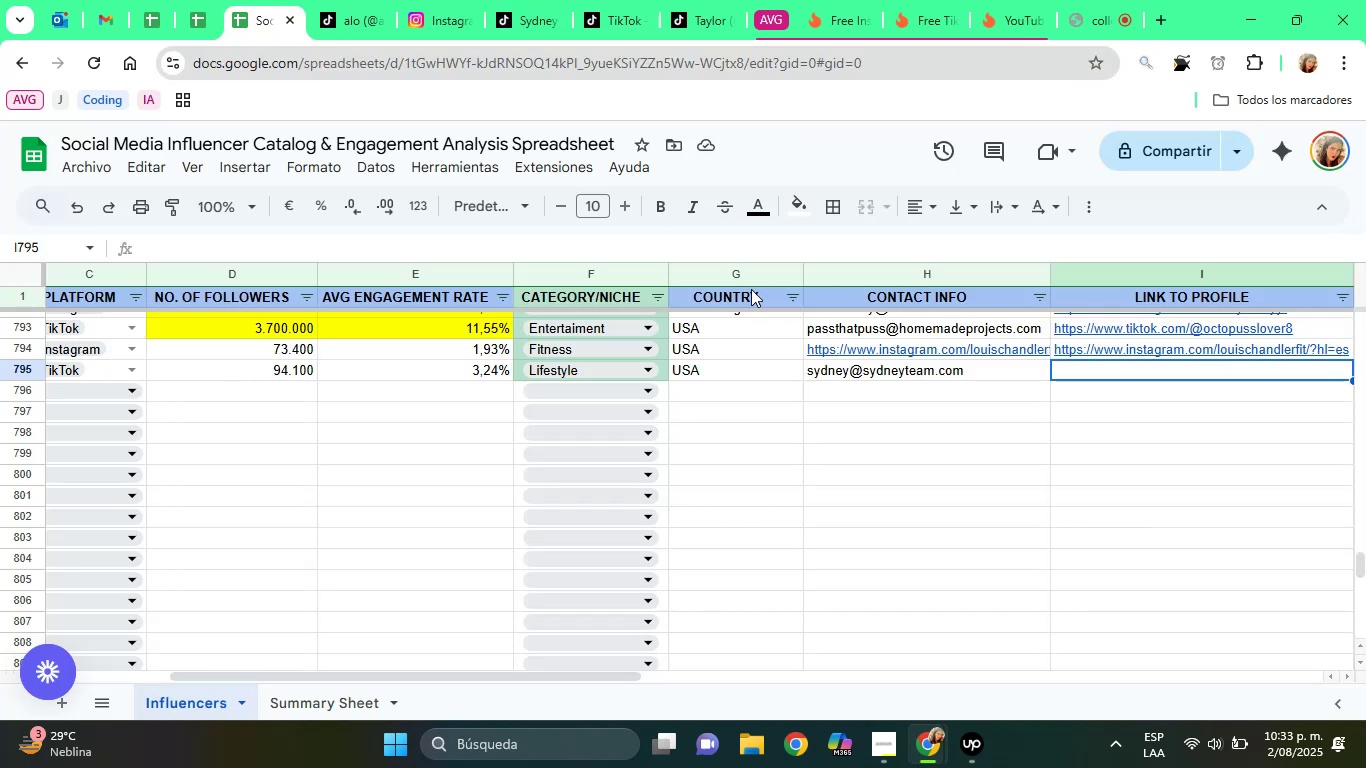 
key(Control+ControlLeft)
 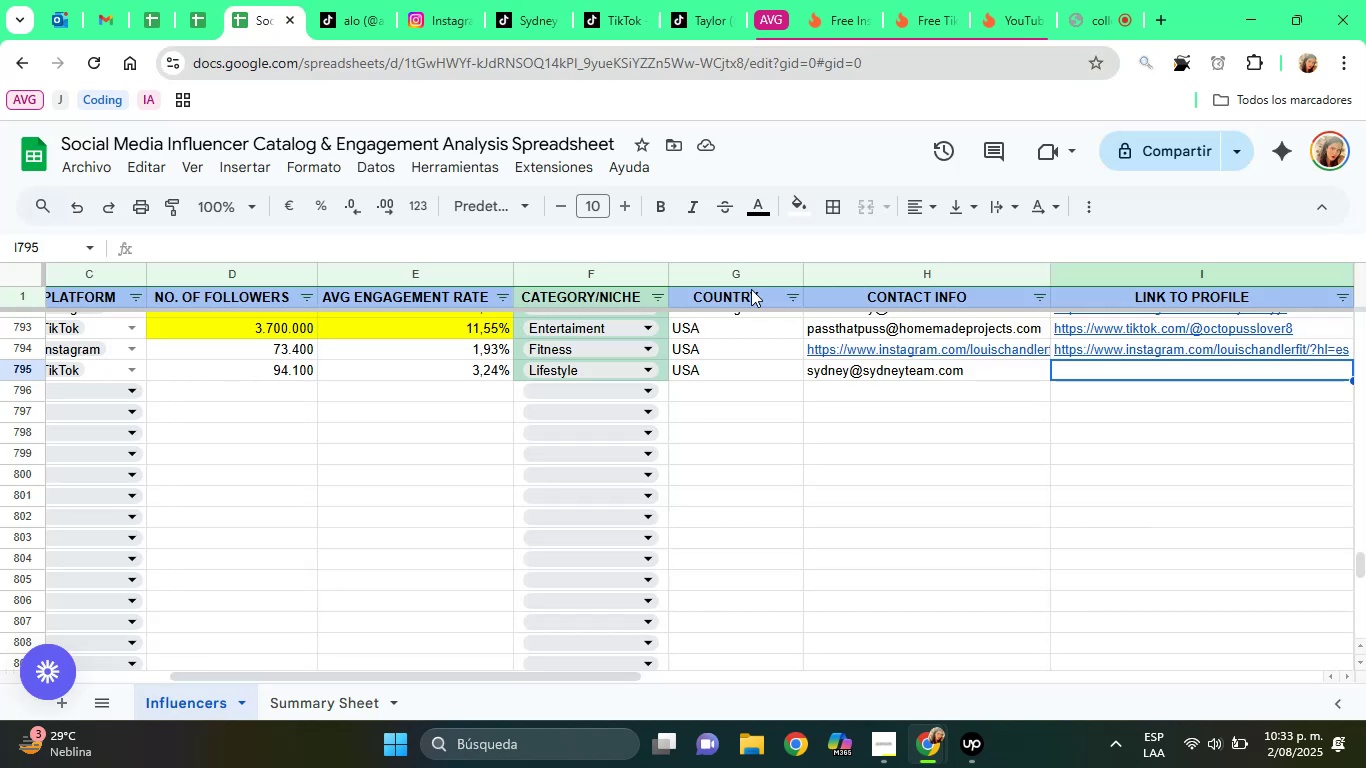 
key(Control+V)
 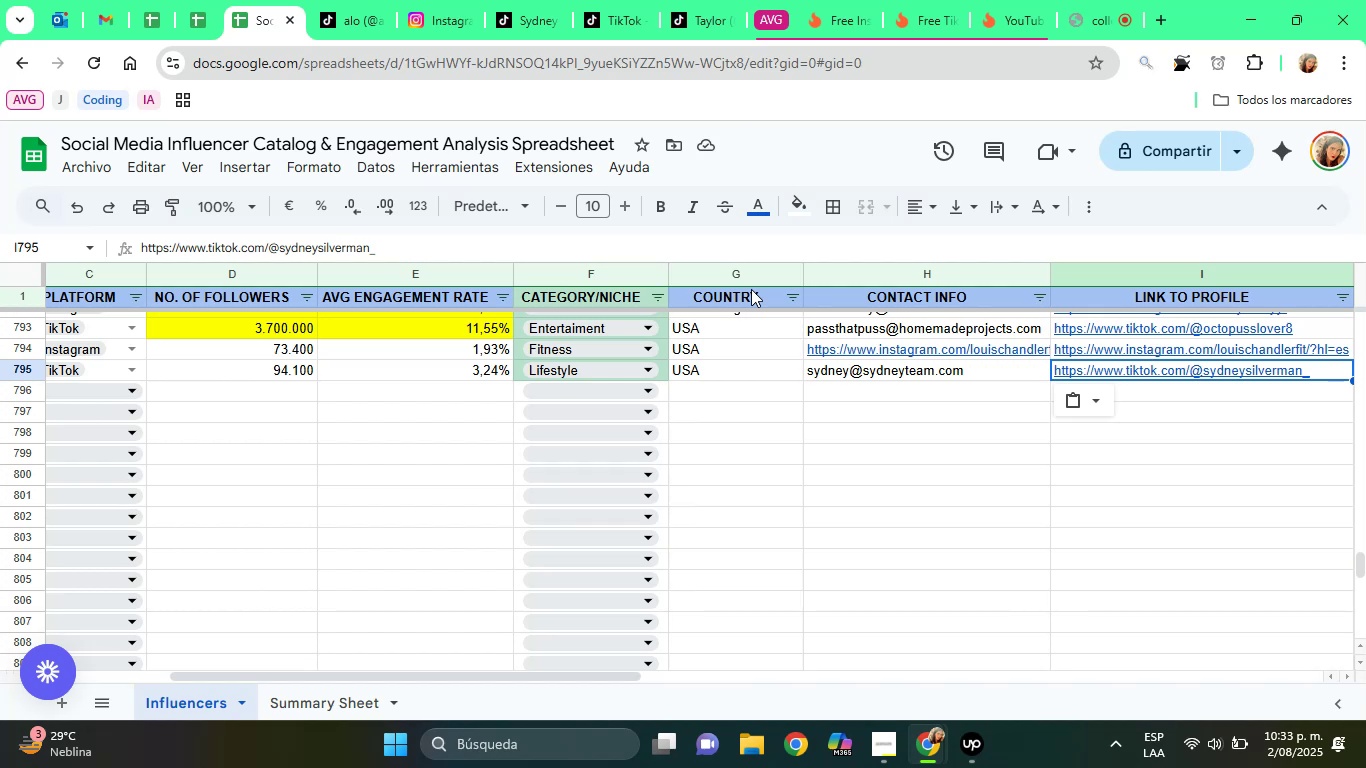 
wait(15.44)
 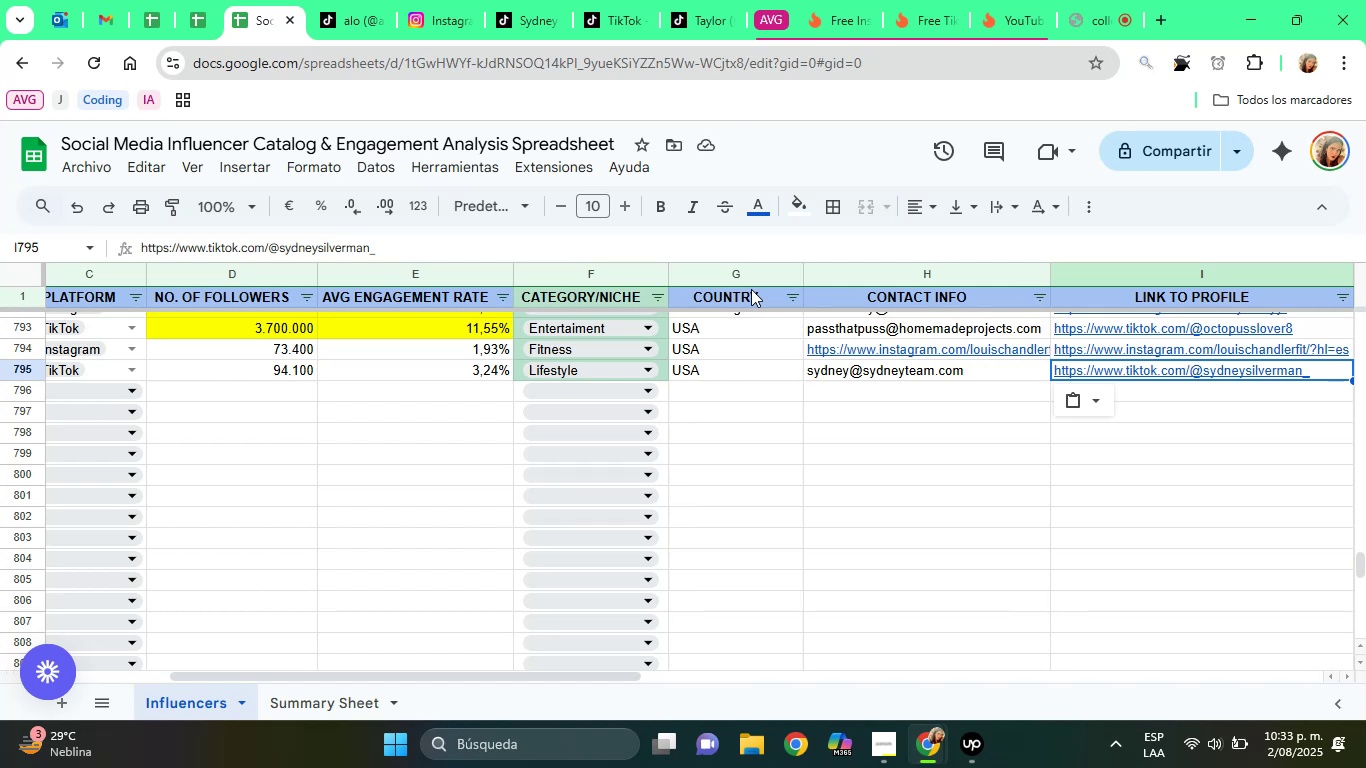 
key(ArrowRight)
 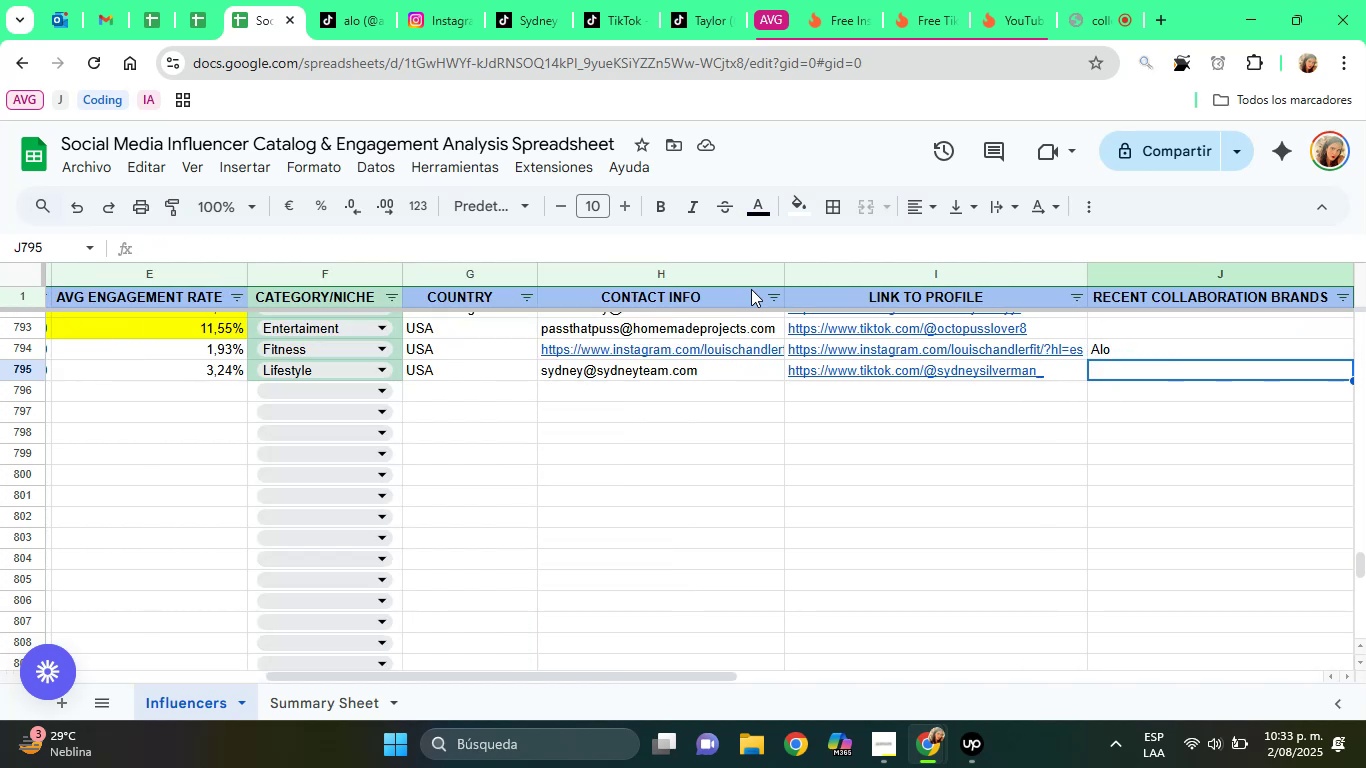 
key(ArrowLeft)
 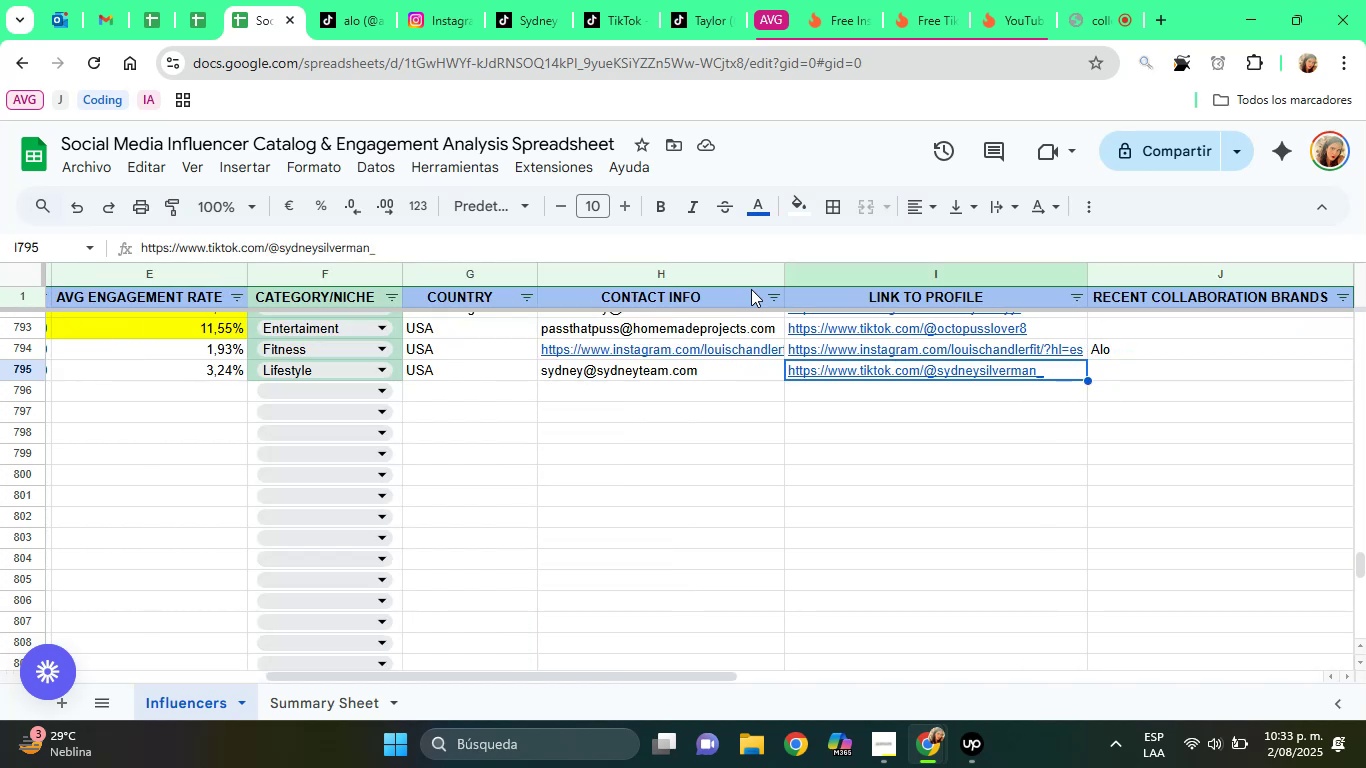 
key(ArrowRight)
 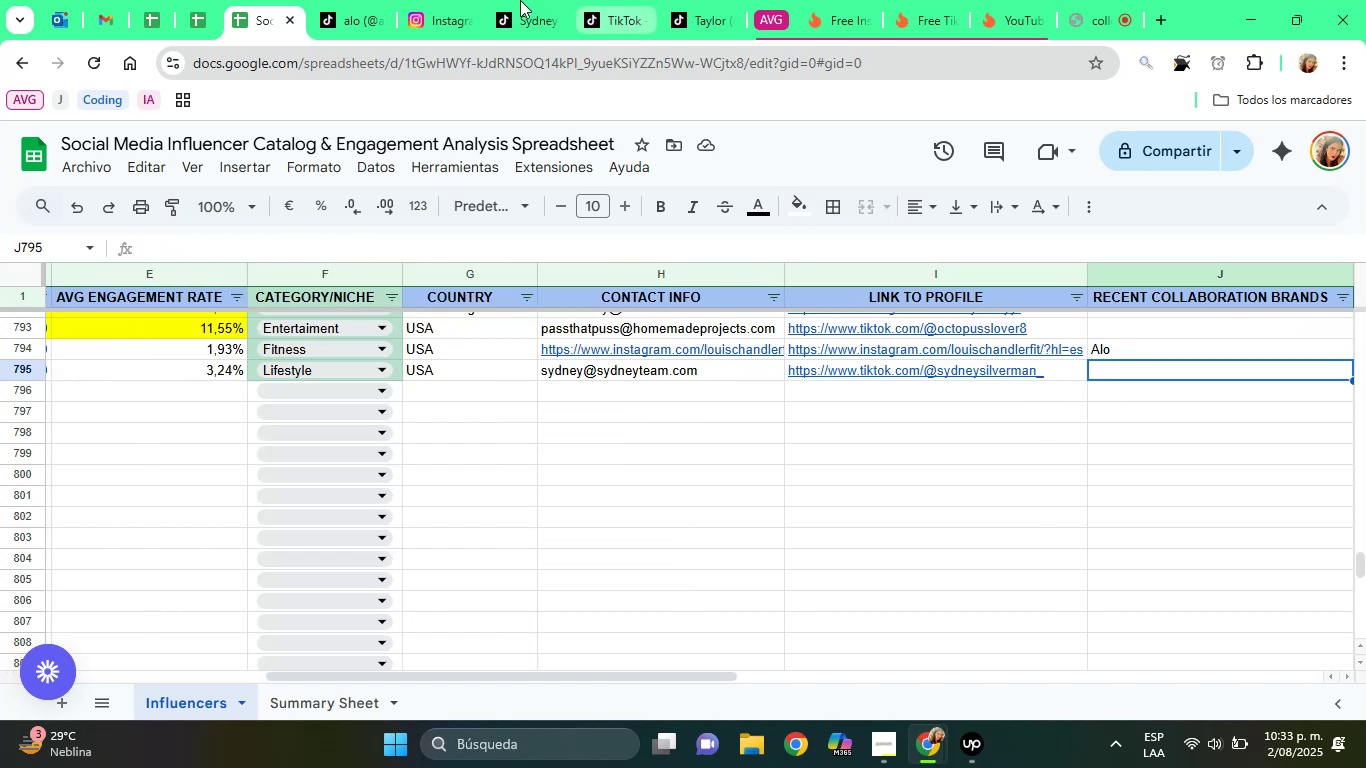 
left_click([454, 0])
 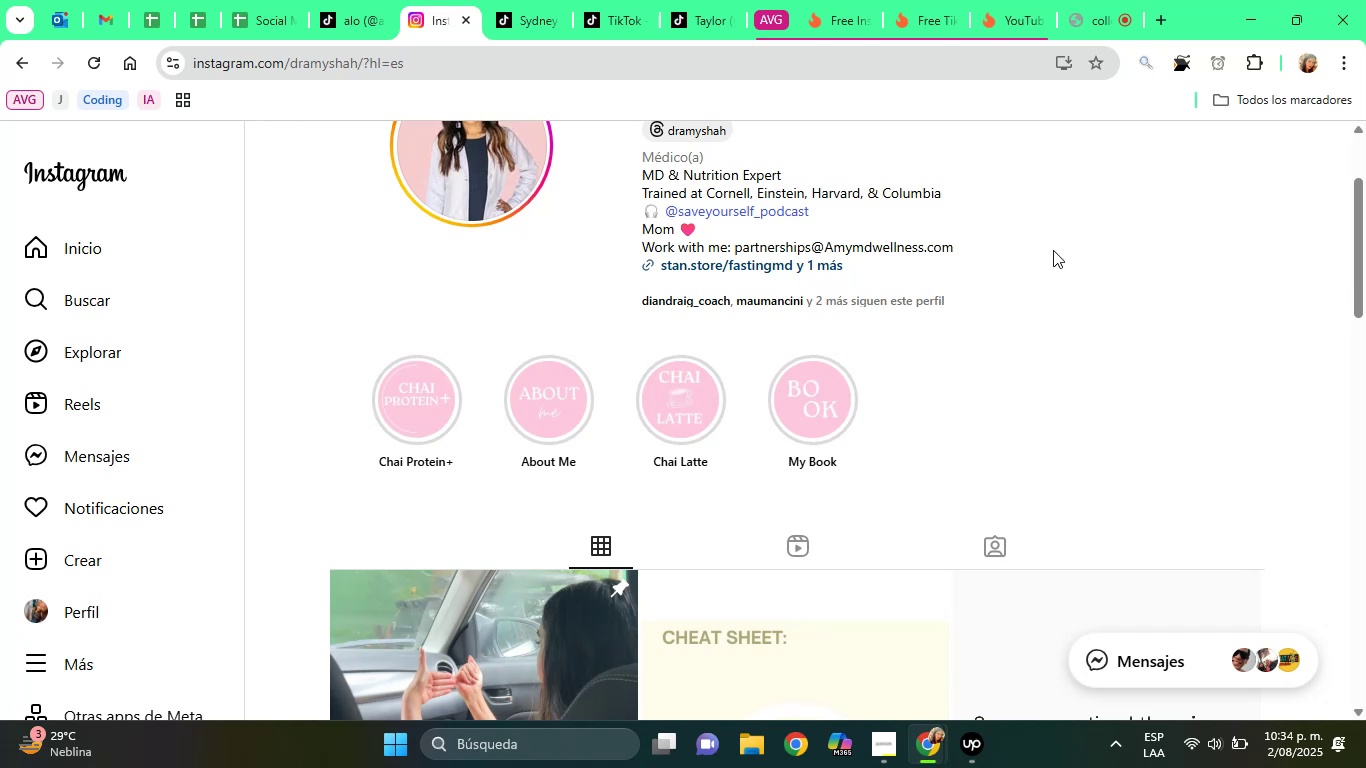 
wait(5.28)
 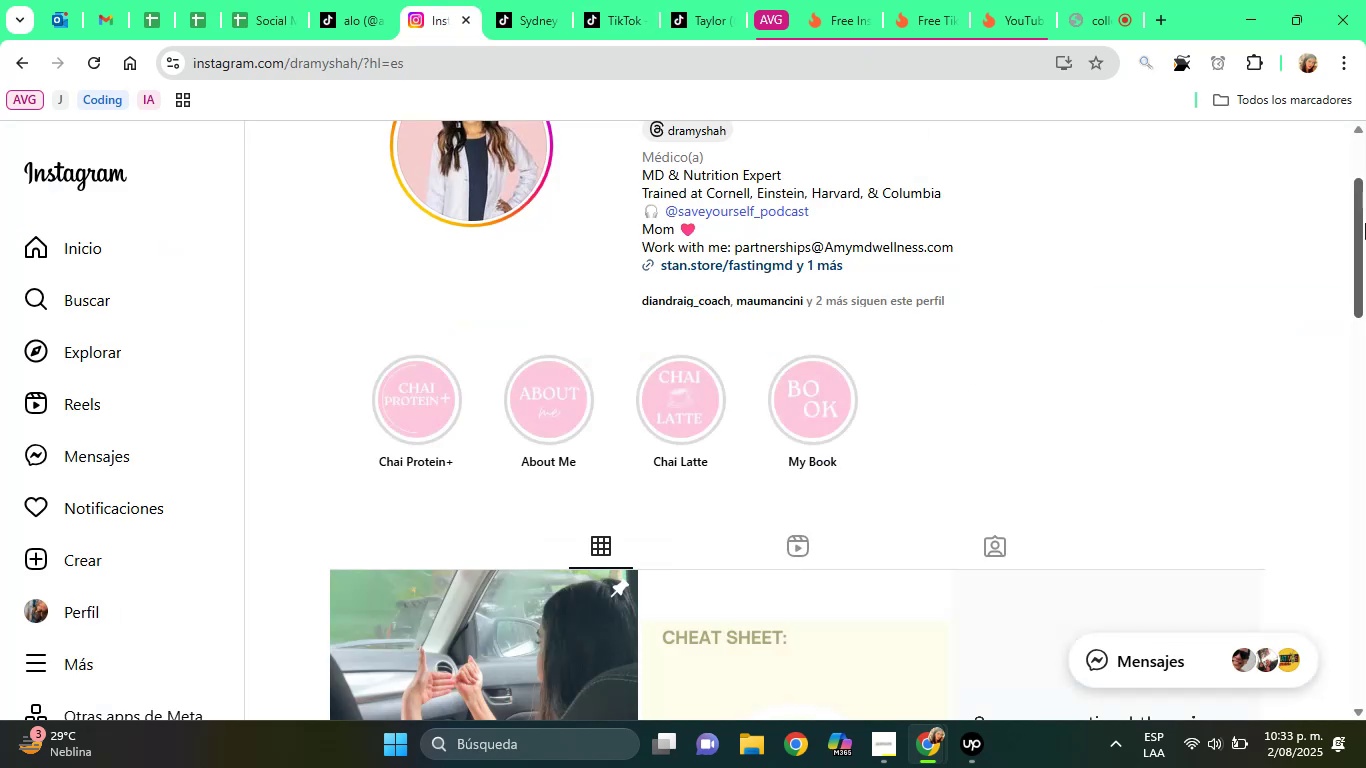 
left_click([513, 0])
 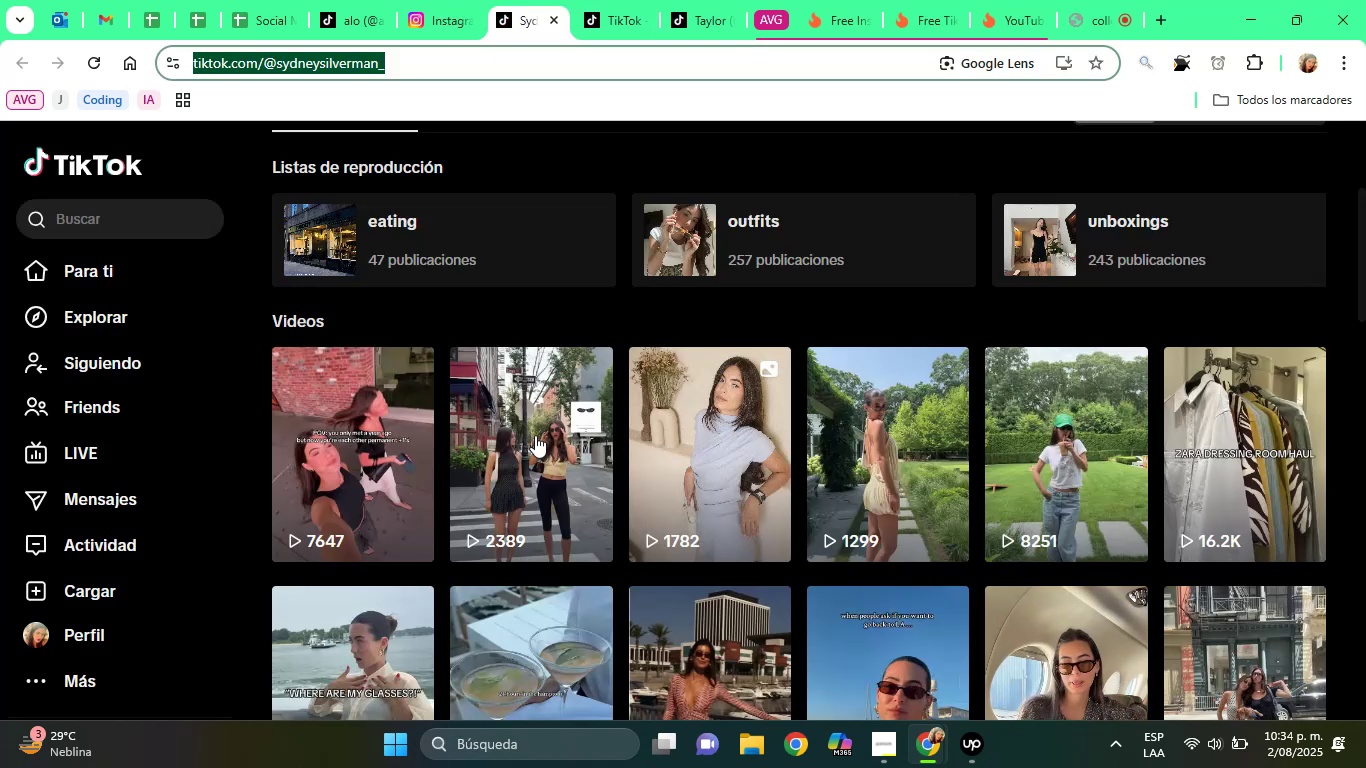 
left_click([535, 435])
 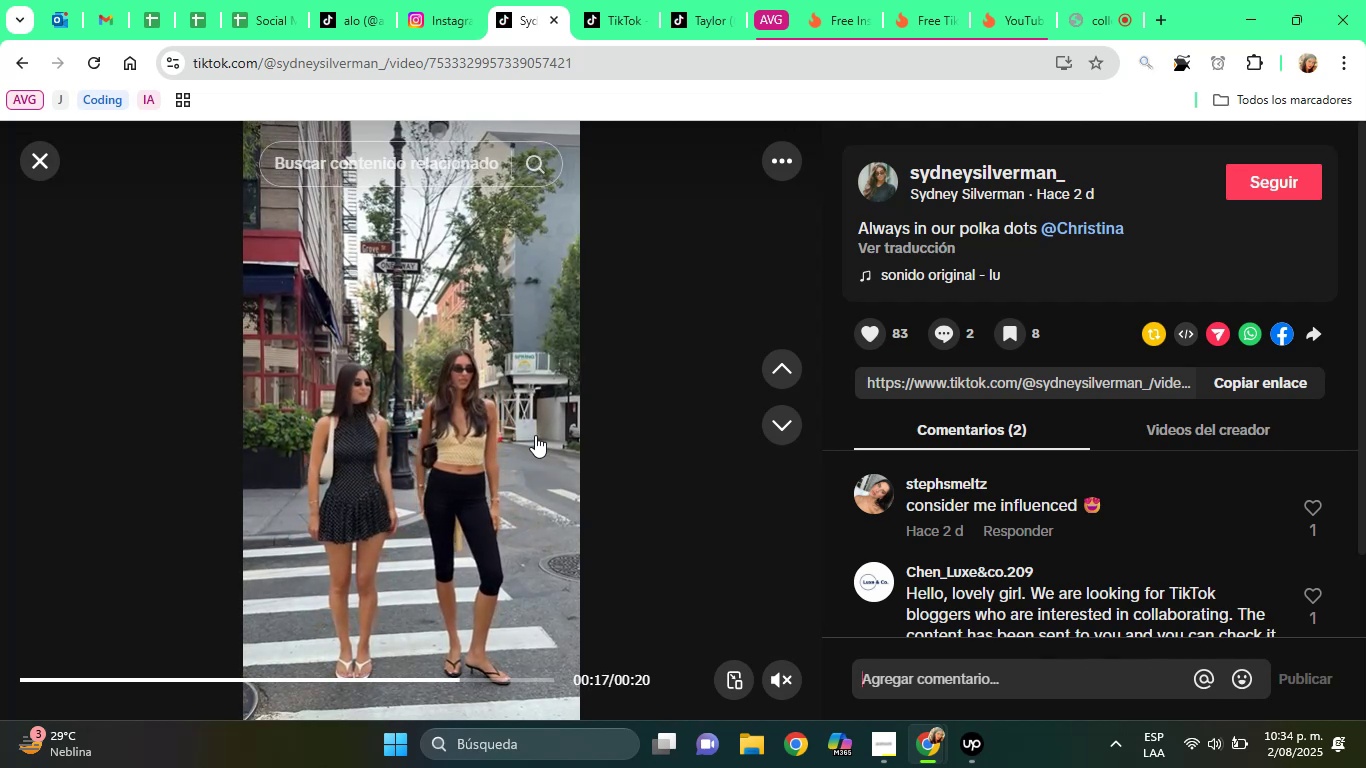 
wait(24.51)
 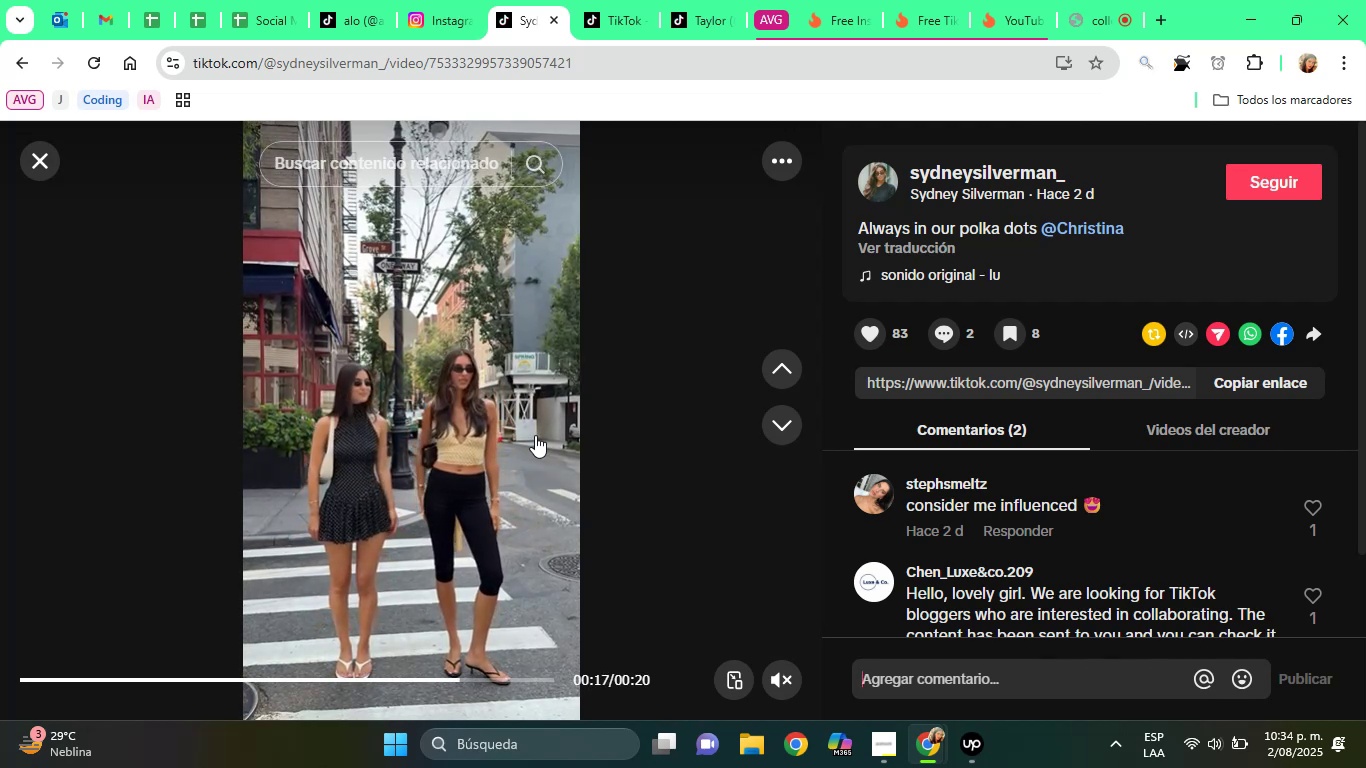 
left_click([71, 171])
 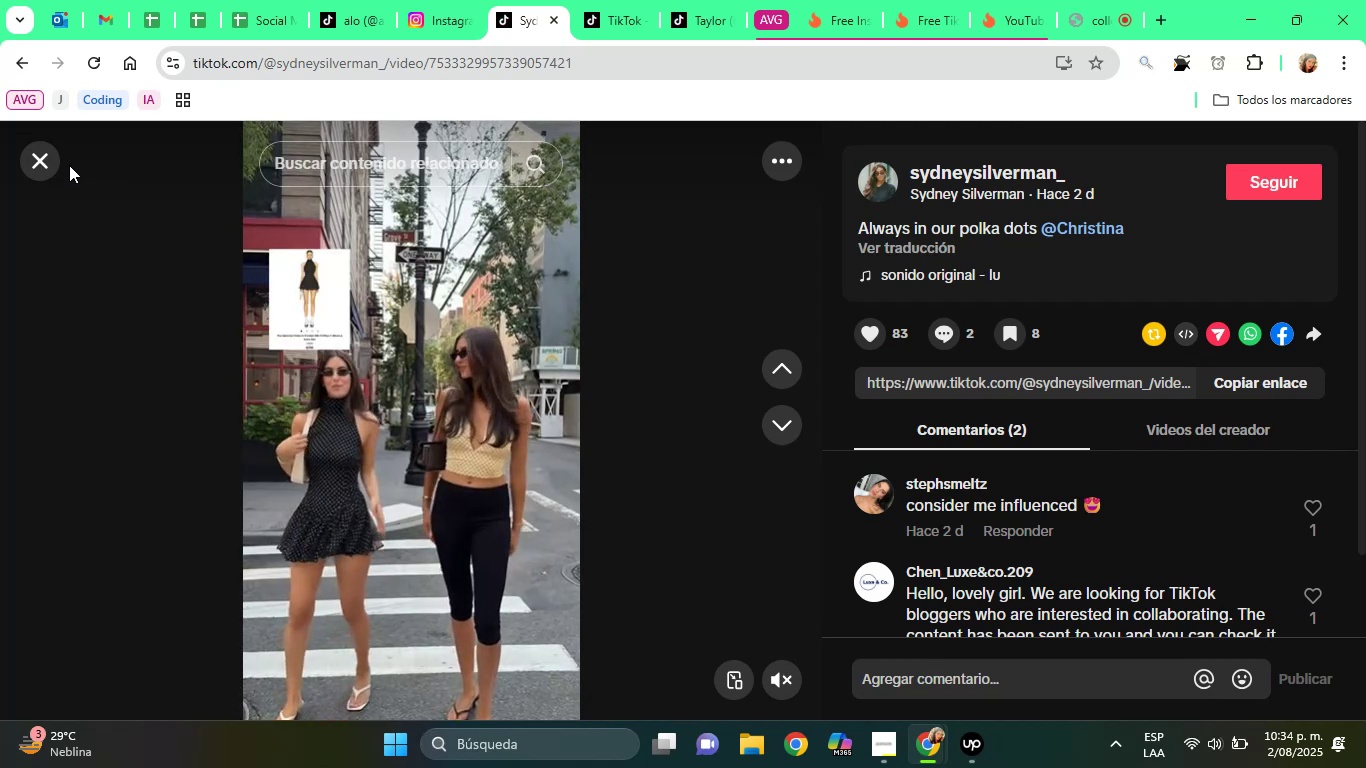 
left_click([37, 167])
 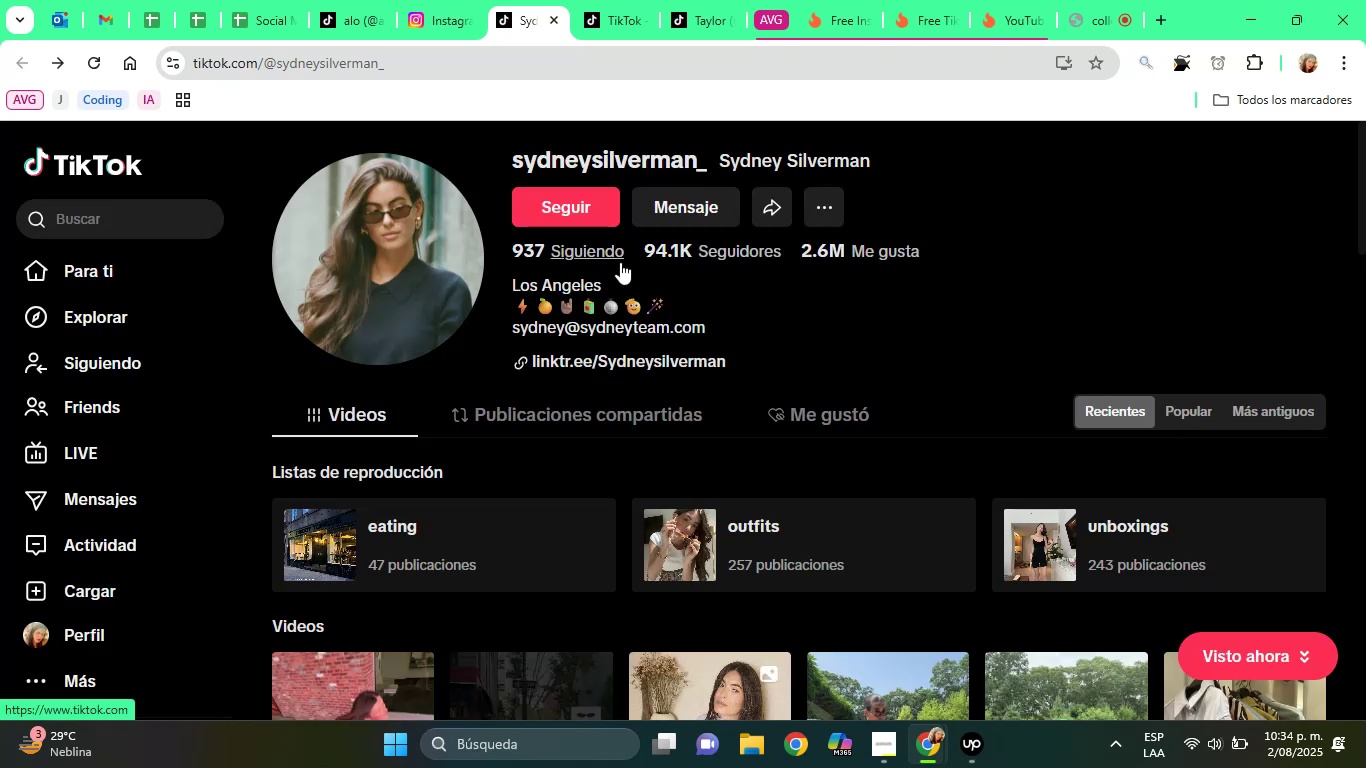 
left_click_drag(start_coordinate=[1365, 157], to_coordinate=[1365, 335])
 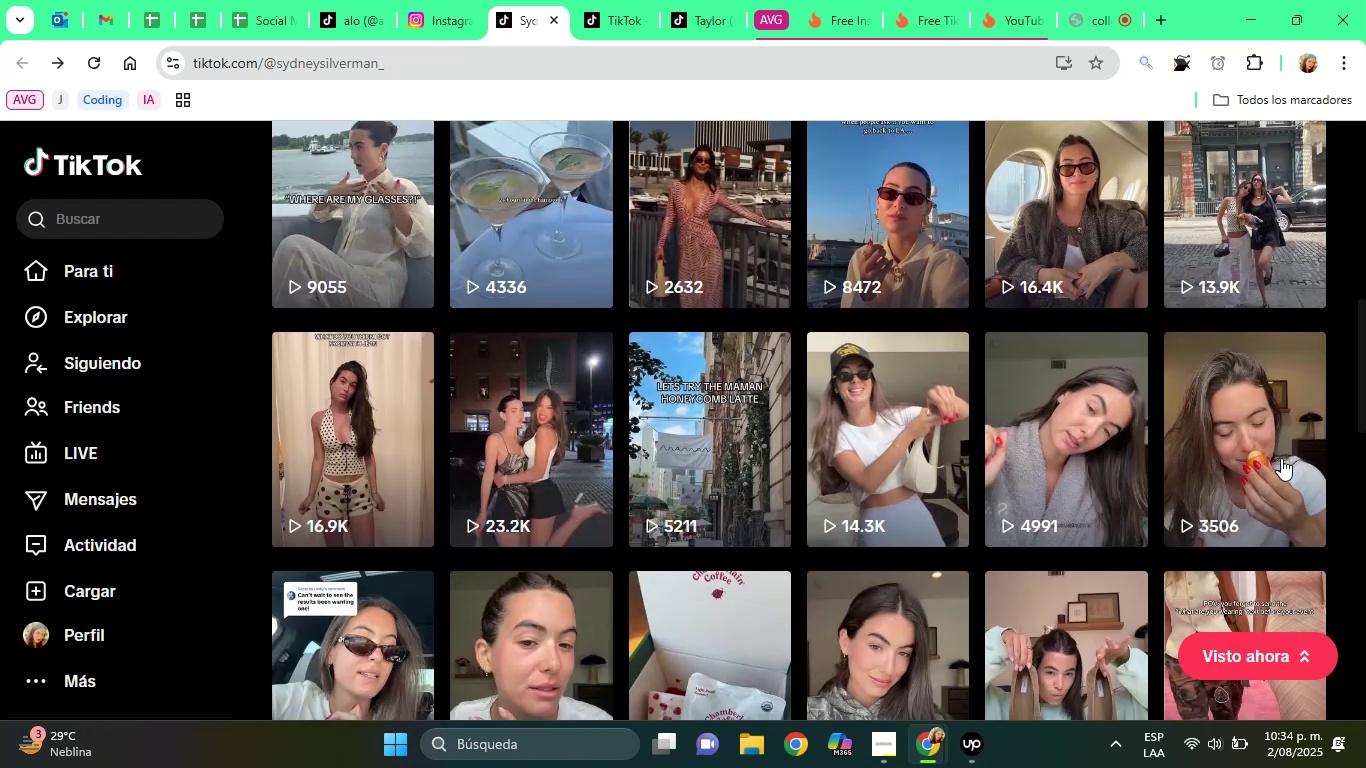 
left_click([1239, 429])
 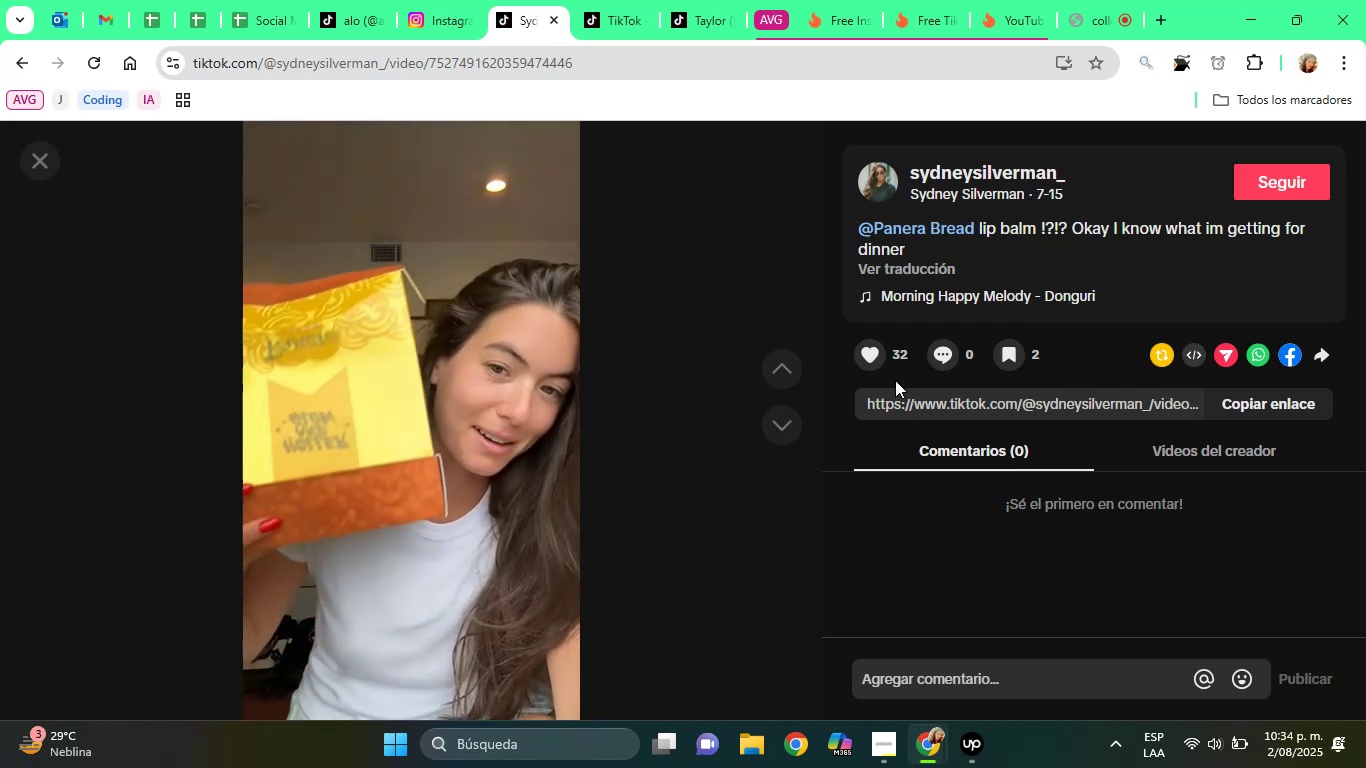 
wait(11.22)
 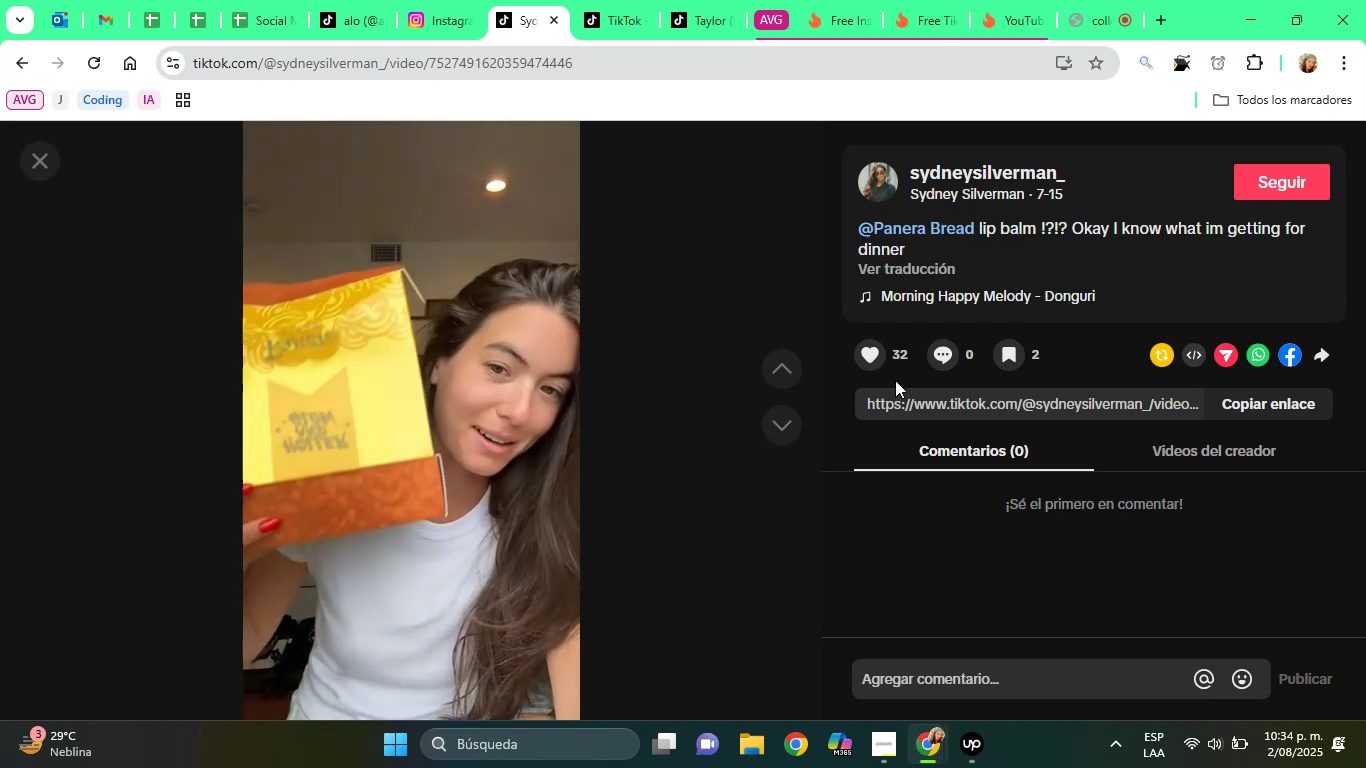 
left_click([783, 378])
 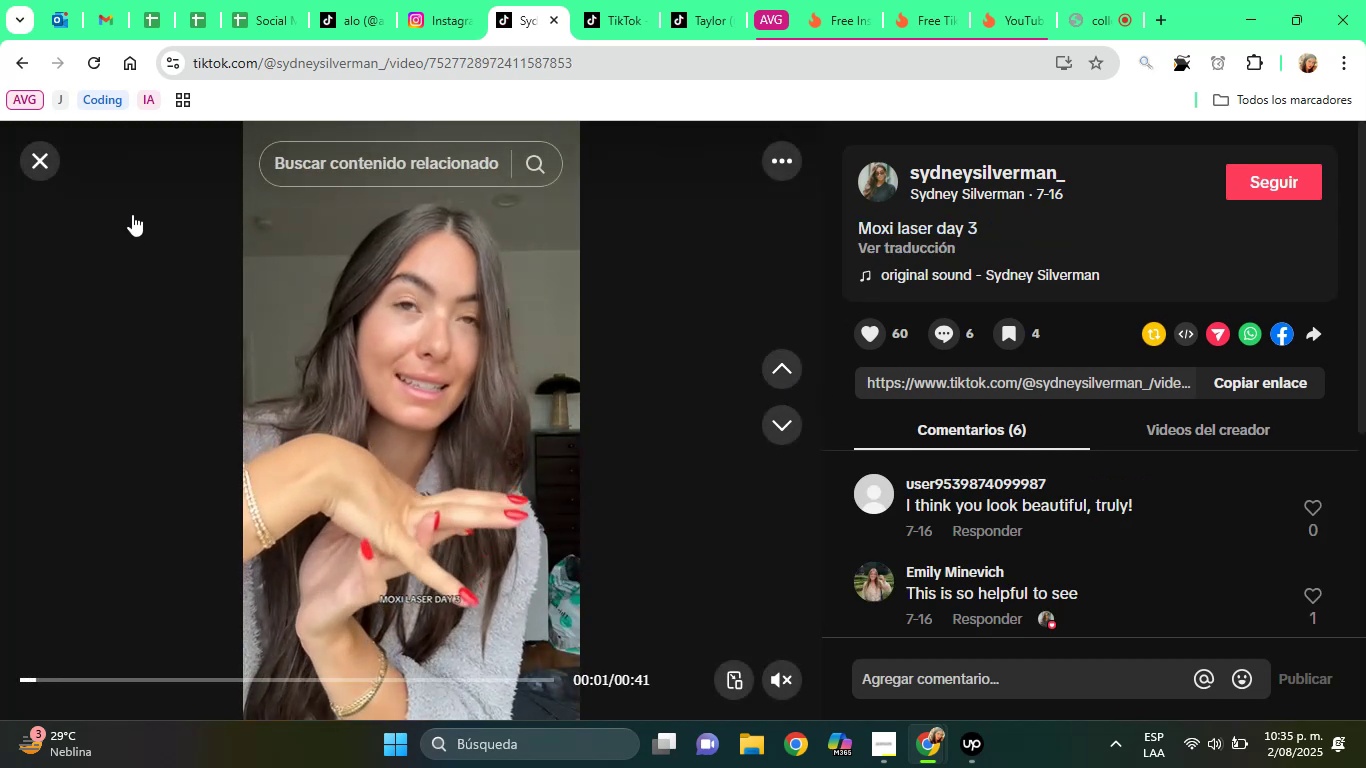 
left_click([36, 166])
 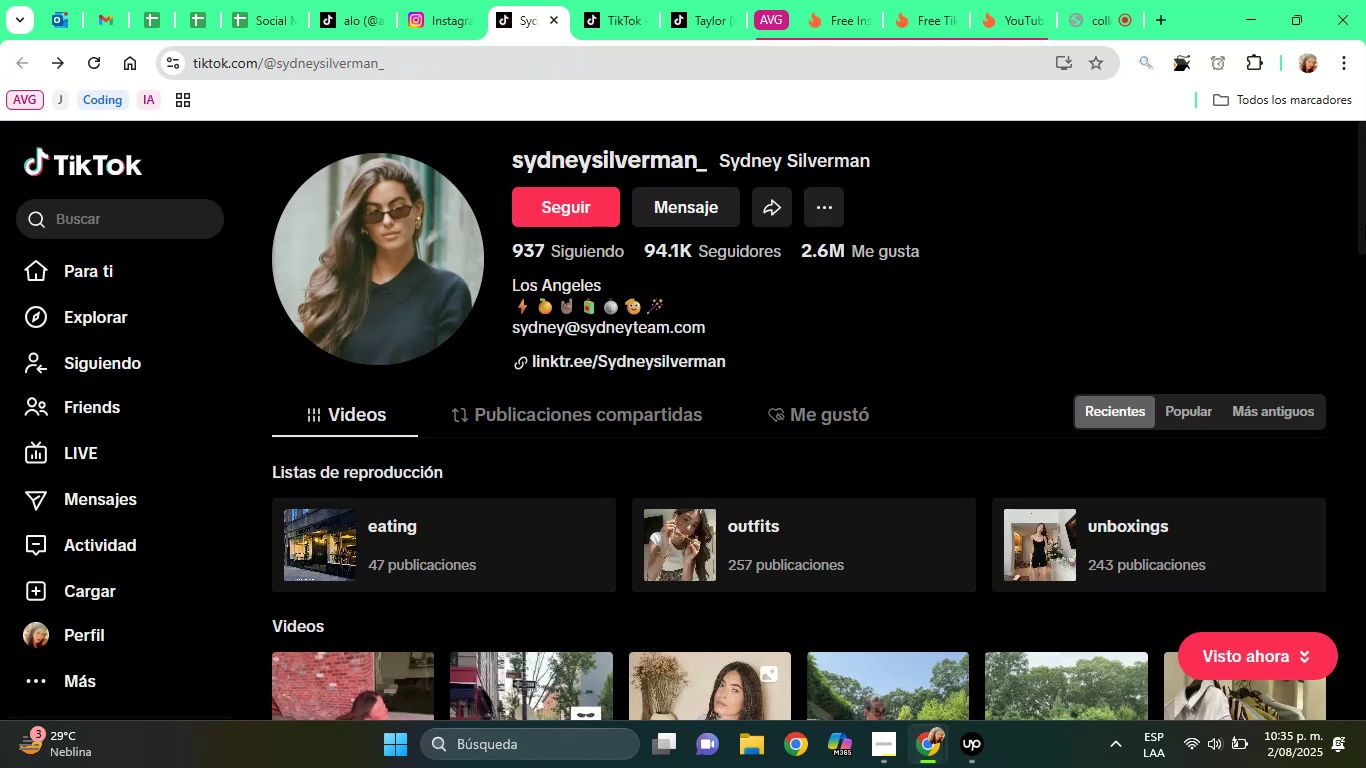 
left_click_drag(start_coordinate=[1365, 197], to_coordinate=[1359, 442])
 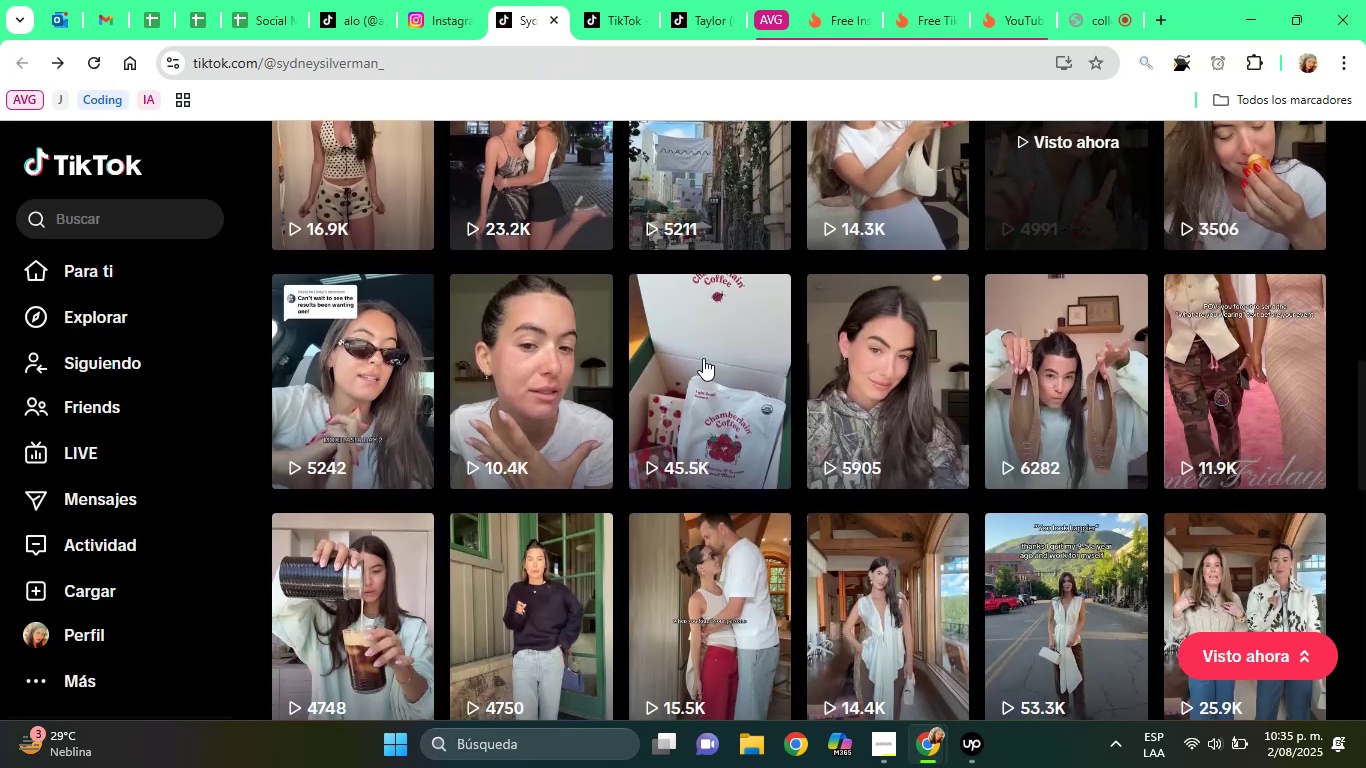 
left_click([703, 358])
 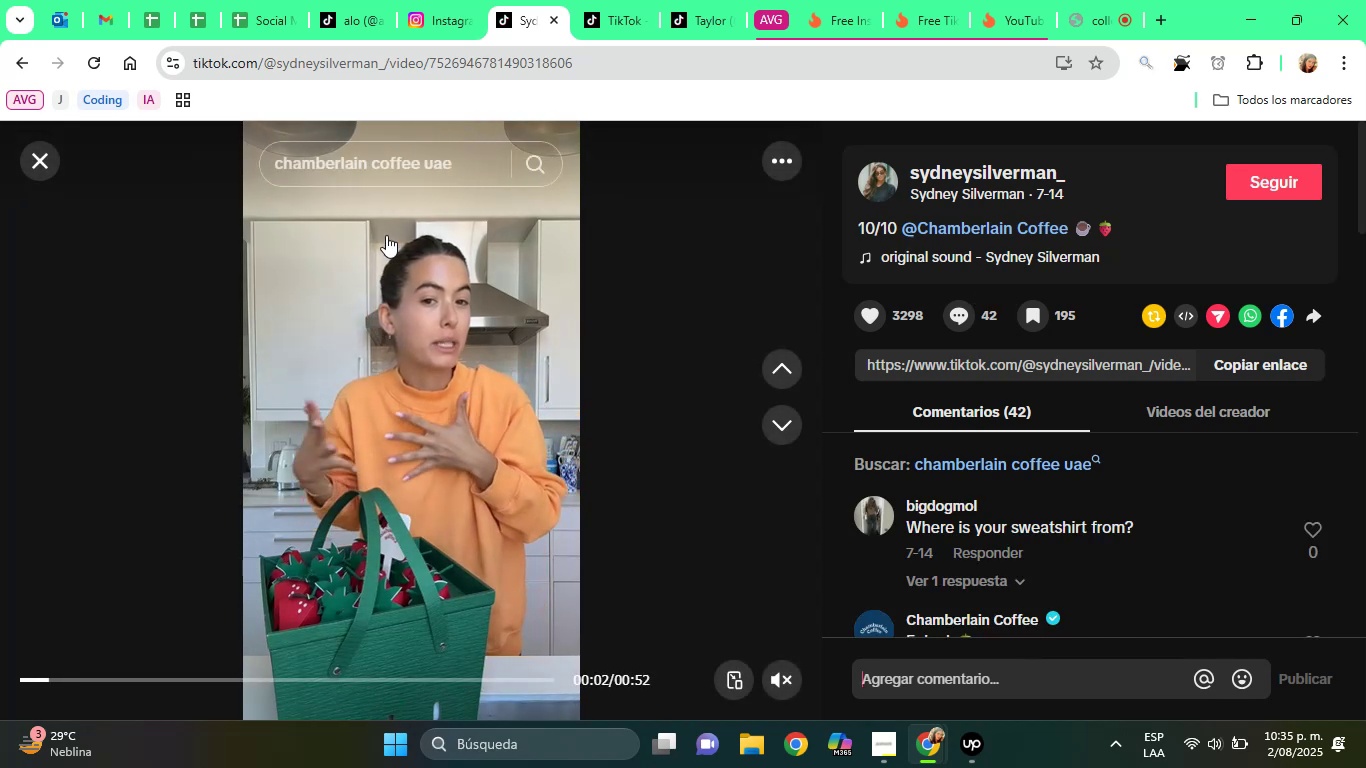 
wait(6.95)
 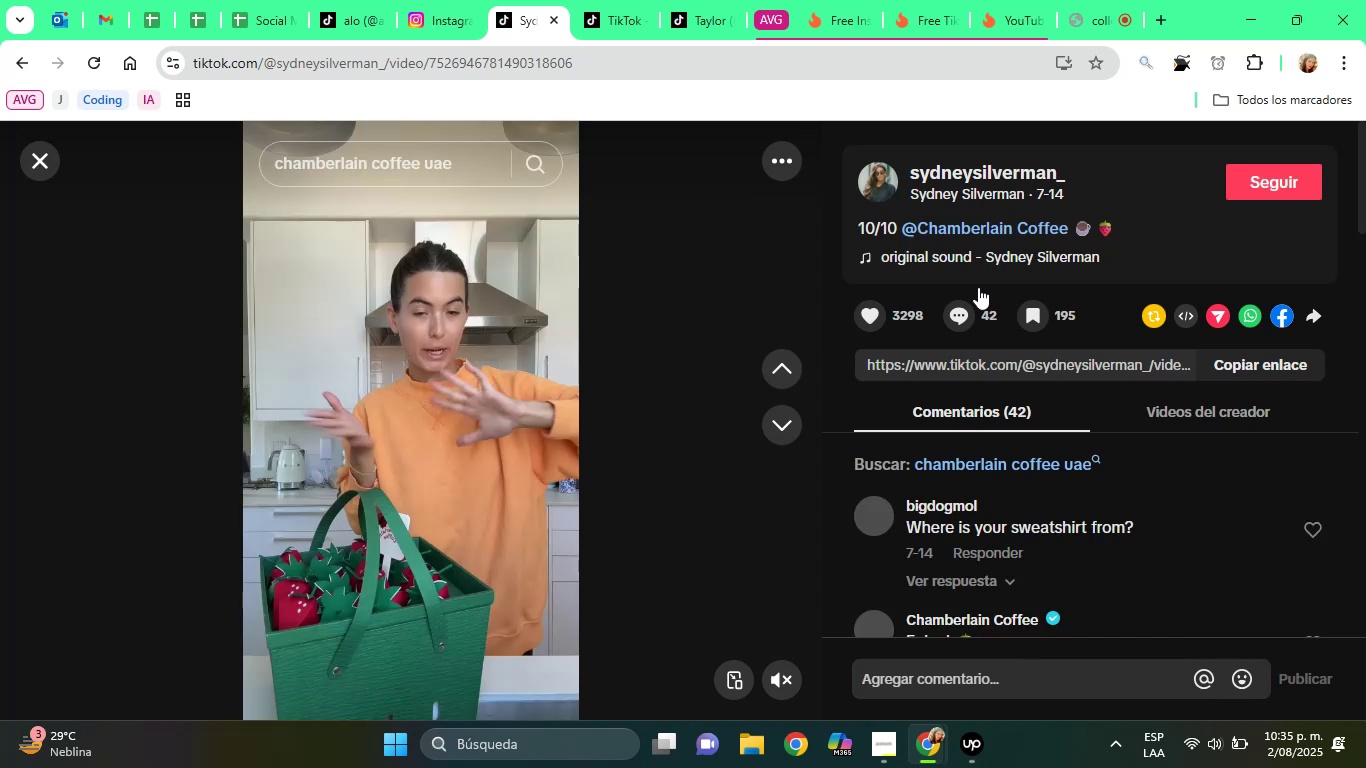 
left_click([42, 161])
 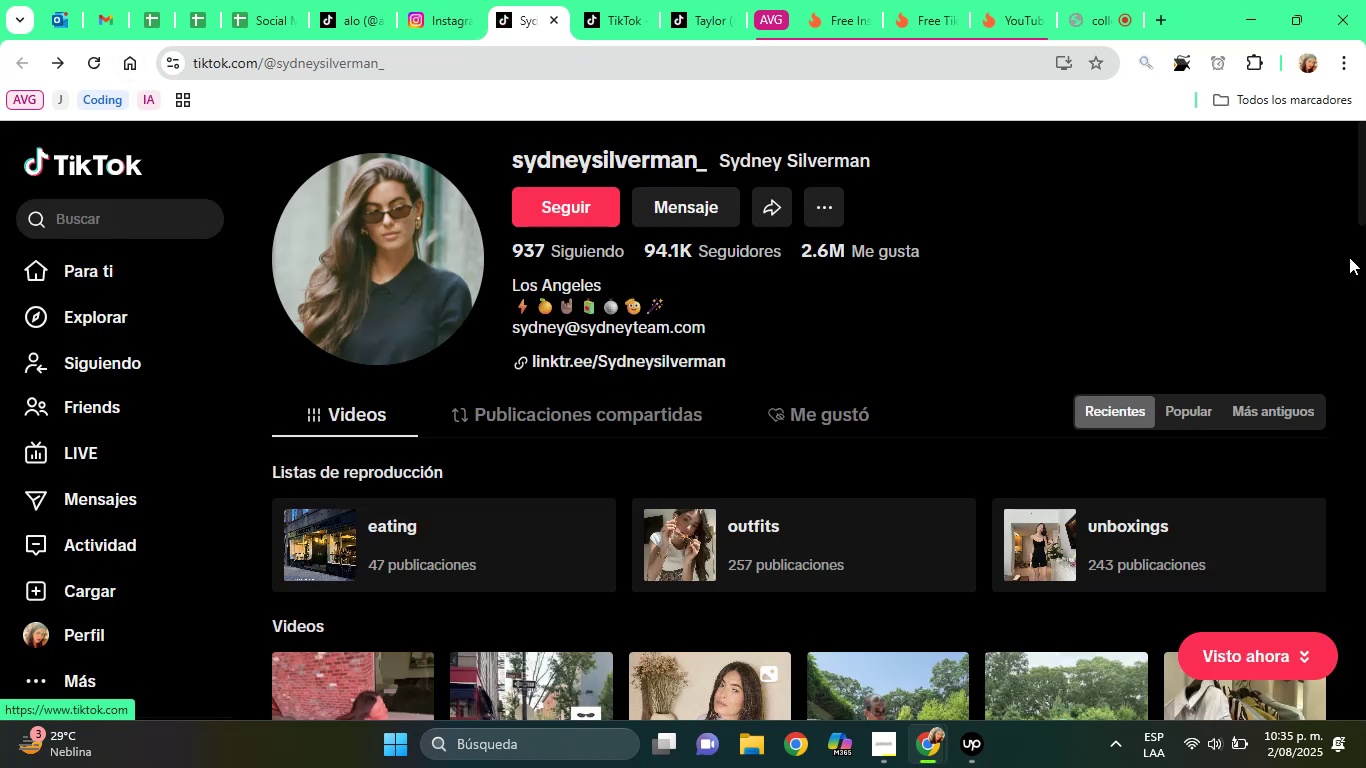 
left_click_drag(start_coordinate=[1365, 175], to_coordinate=[1365, 363])
 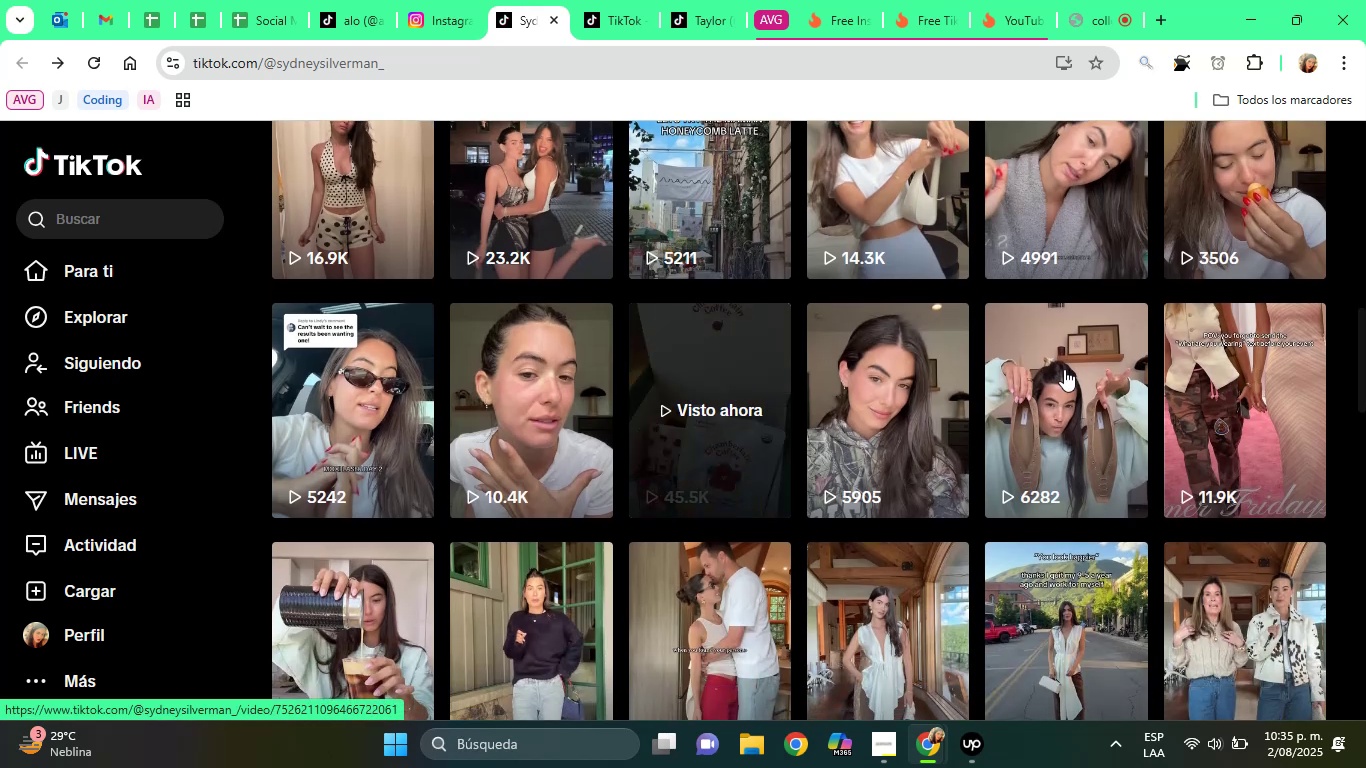 
left_click([1064, 369])
 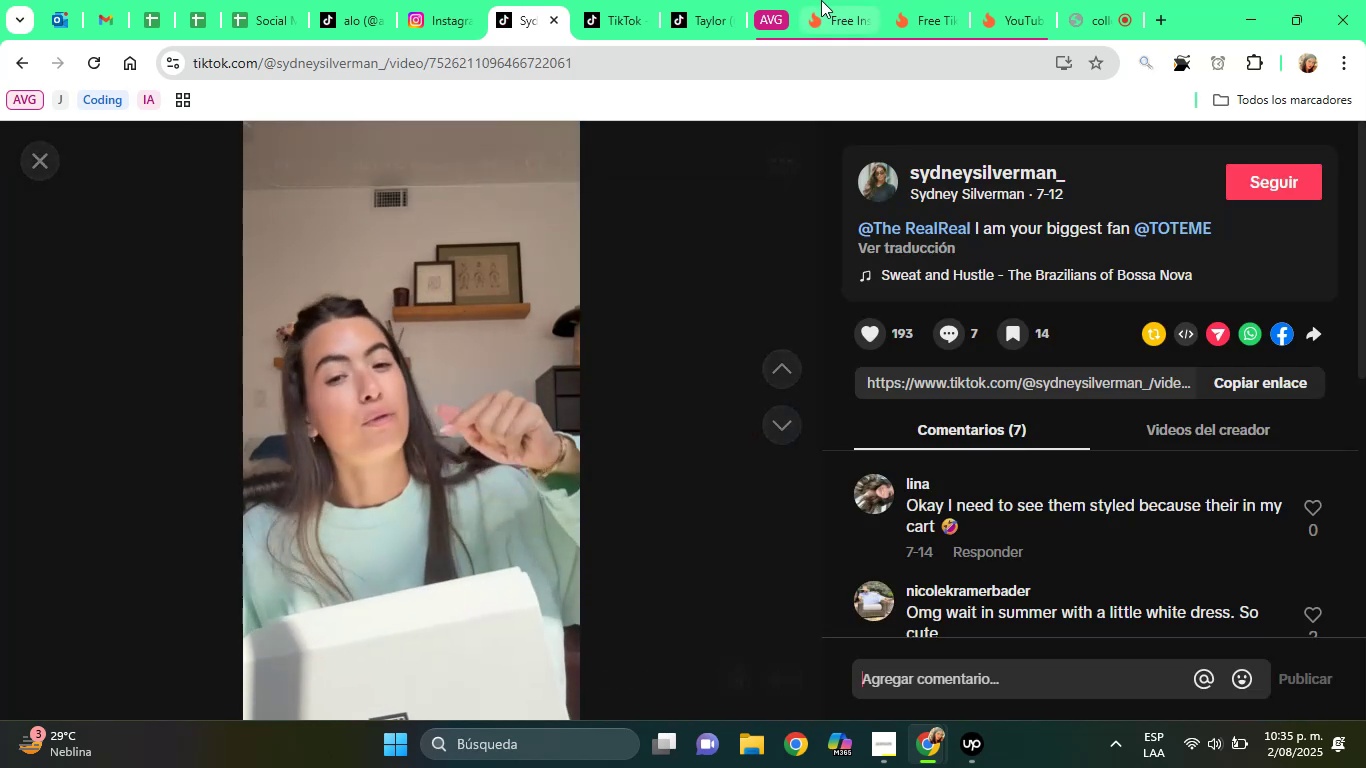 
wait(6.07)
 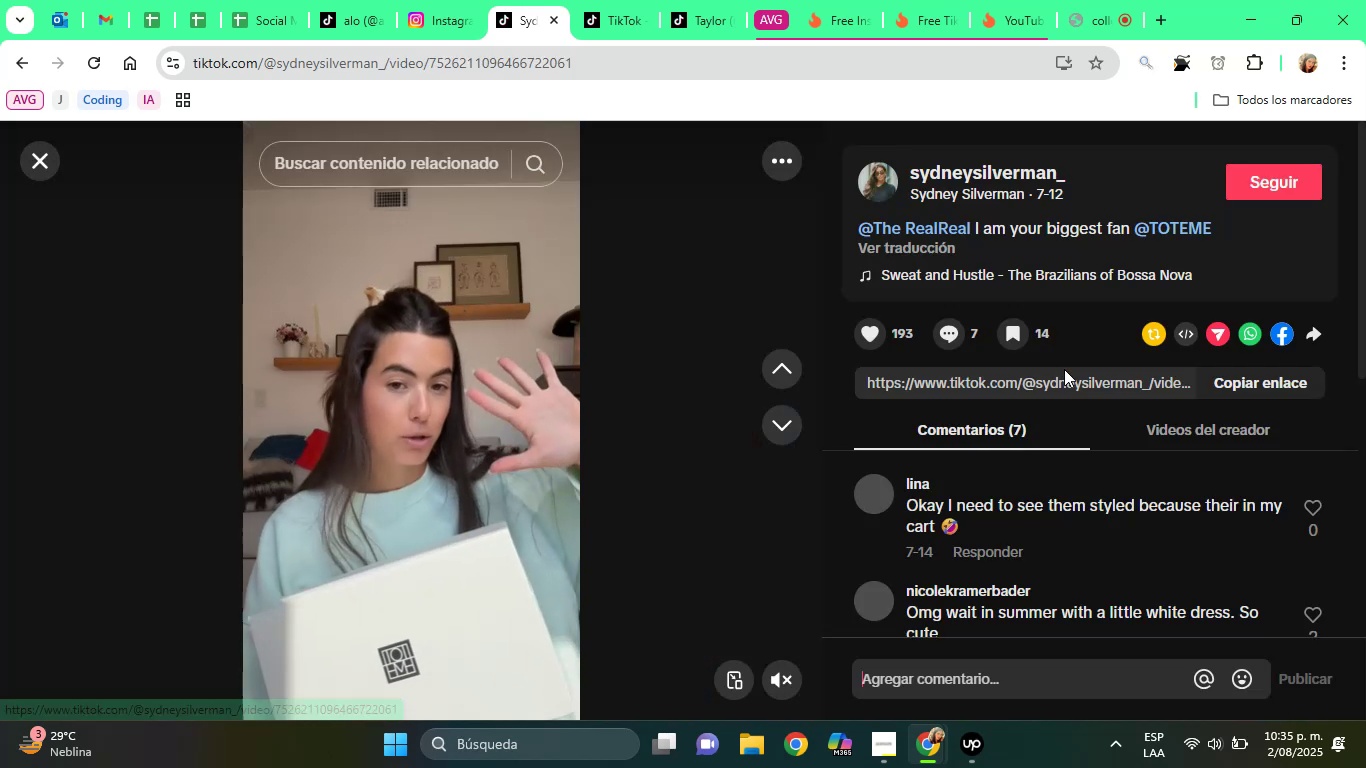 
left_click_drag(start_coordinate=[553, 30], to_coordinate=[553, 23])
 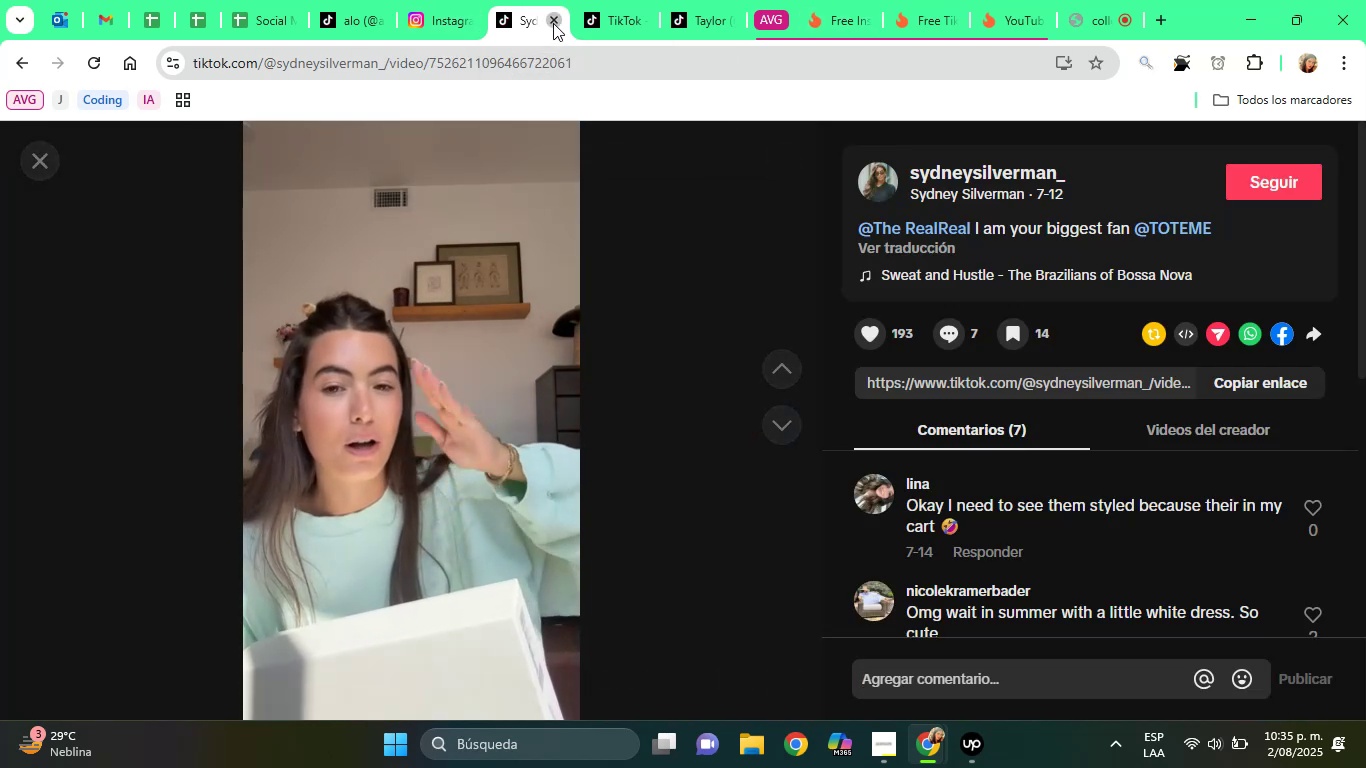 
left_click([553, 23])
 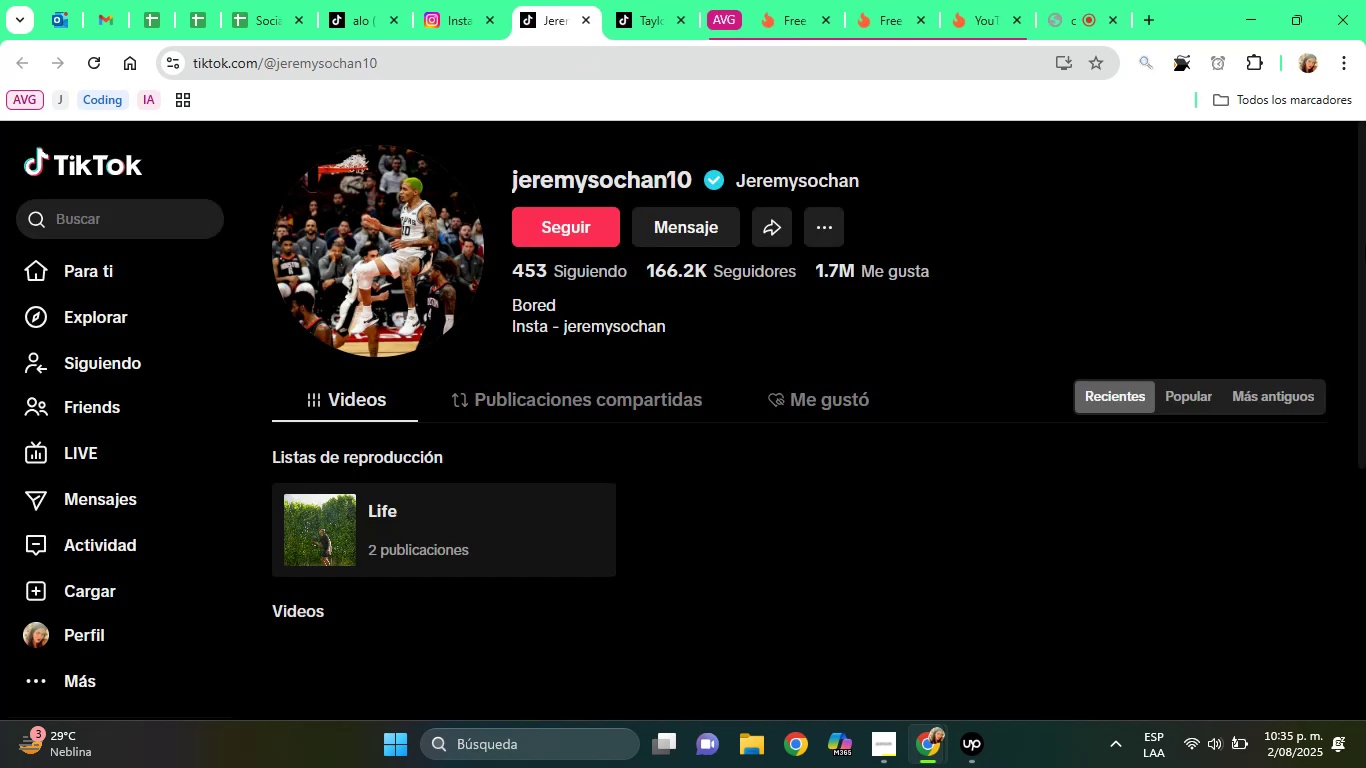 
left_click_drag(start_coordinate=[1365, 238], to_coordinate=[1365, 401])
 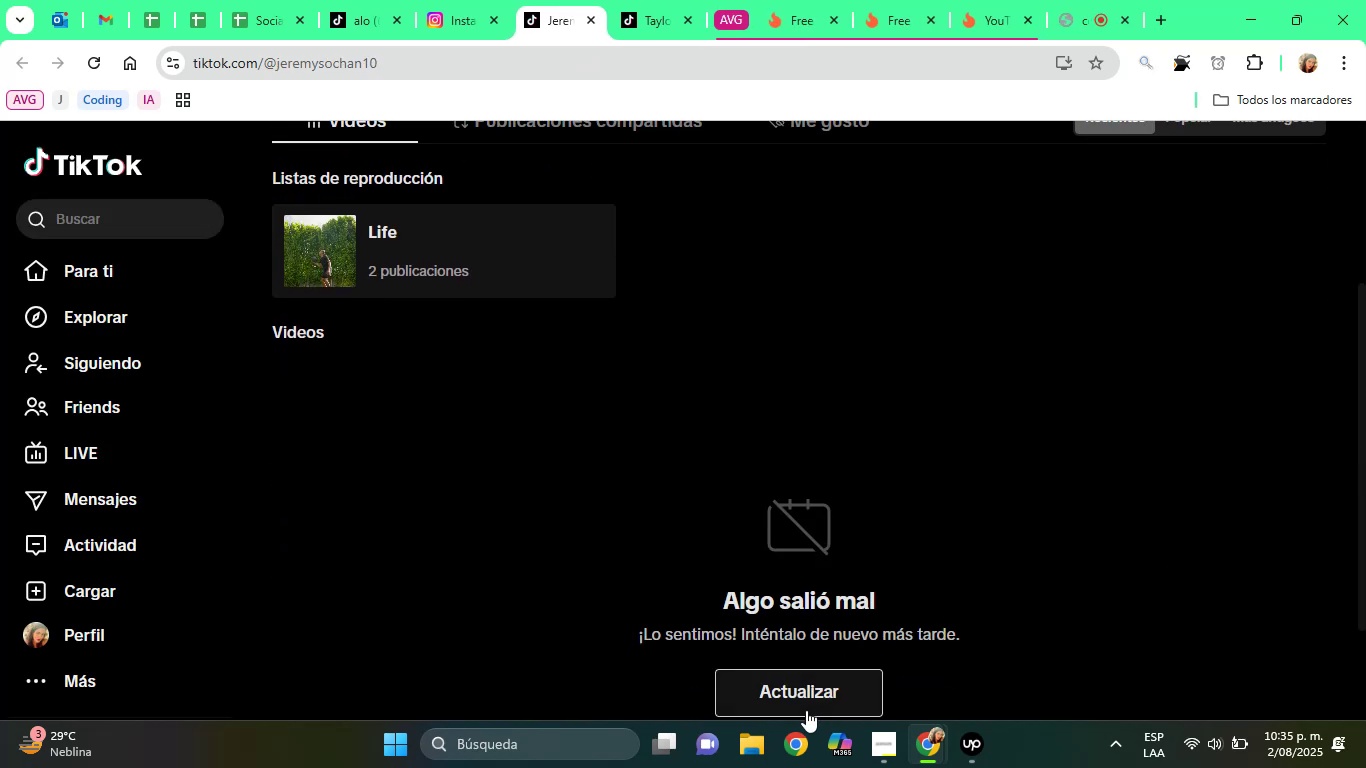 
left_click([806, 710])
 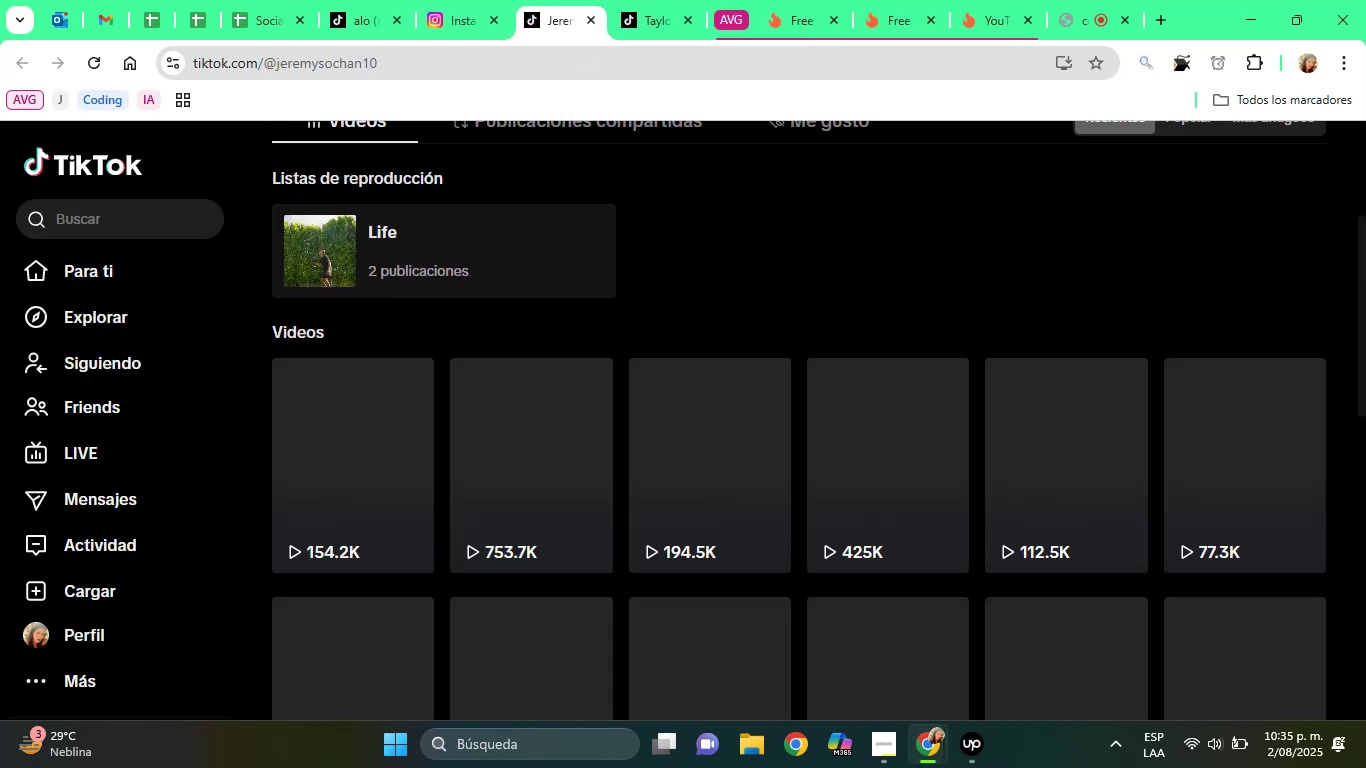 
left_click_drag(start_coordinate=[1365, 411], to_coordinate=[1347, 181])
 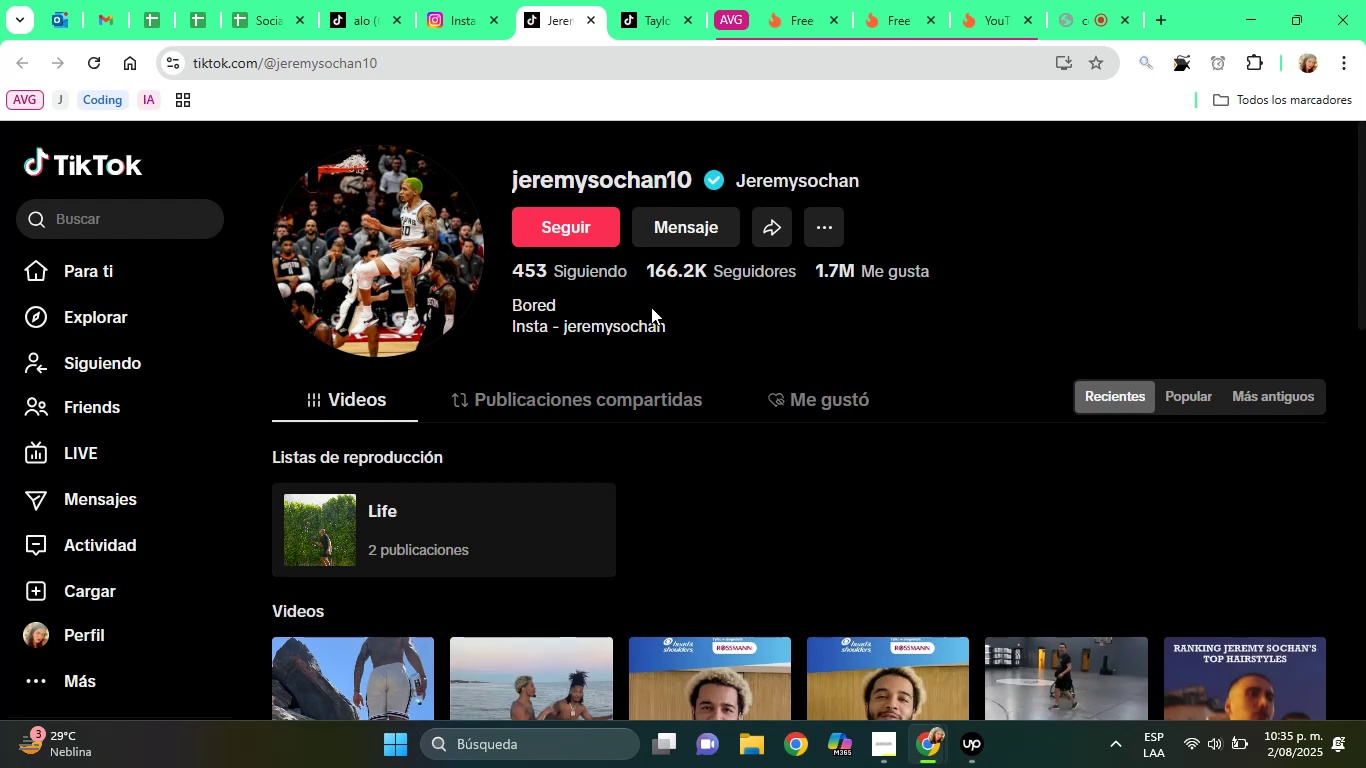 
left_click_drag(start_coordinate=[619, 338], to_coordinate=[610, 330])
 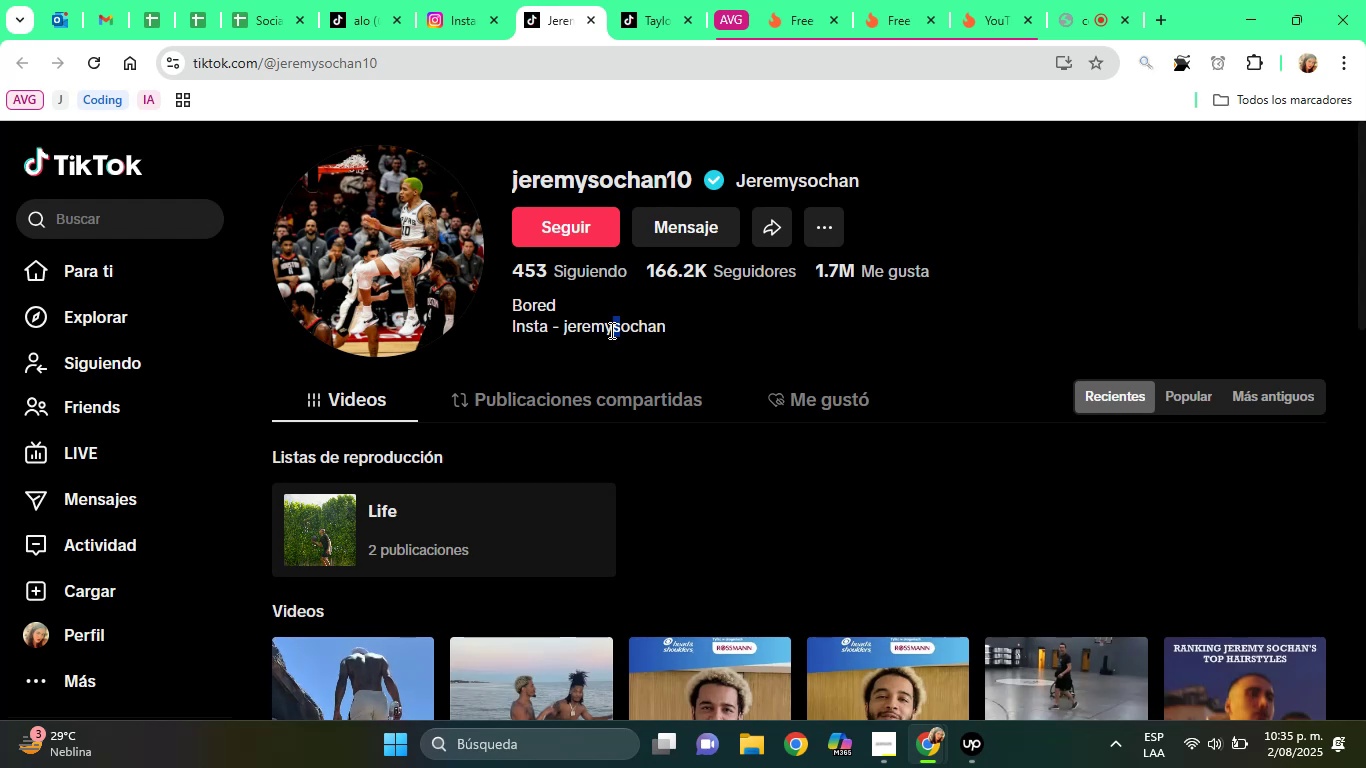 
double_click([610, 330])
 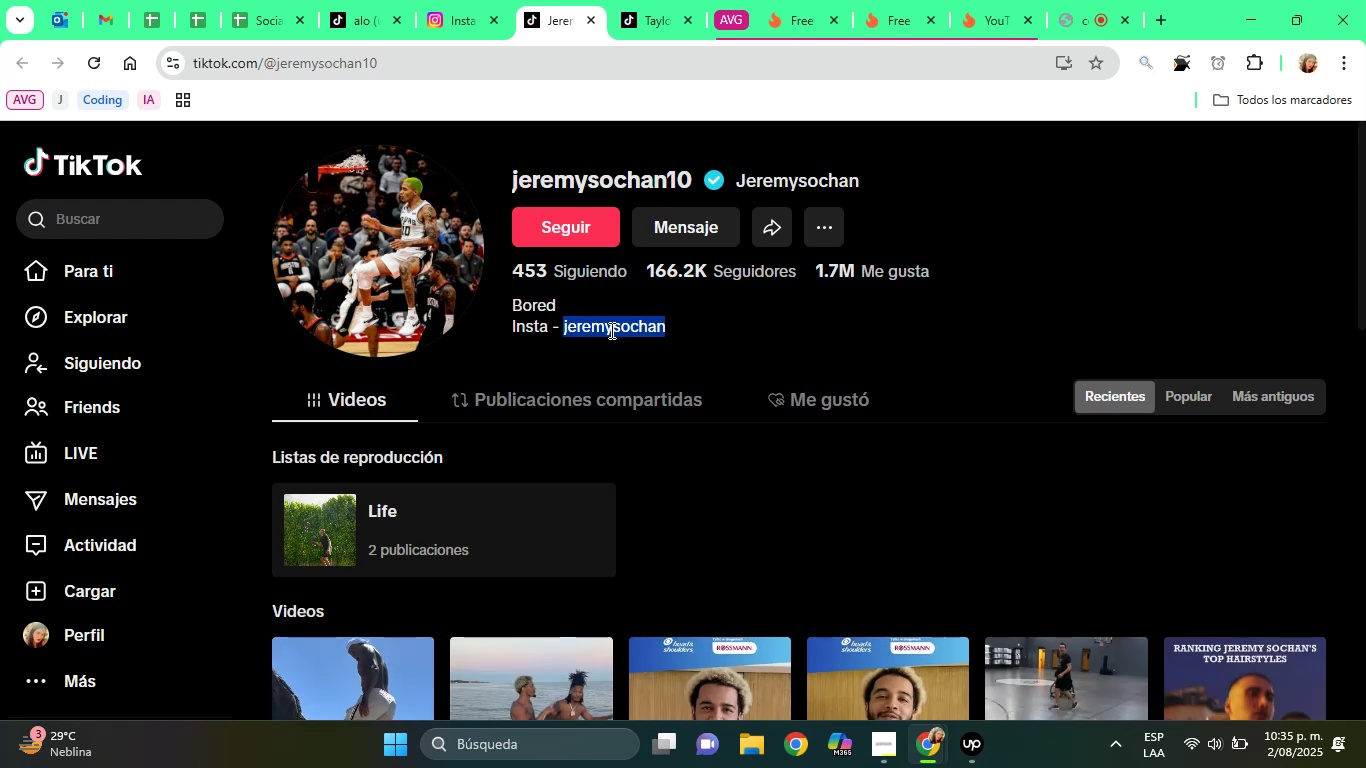 
right_click([610, 330])
 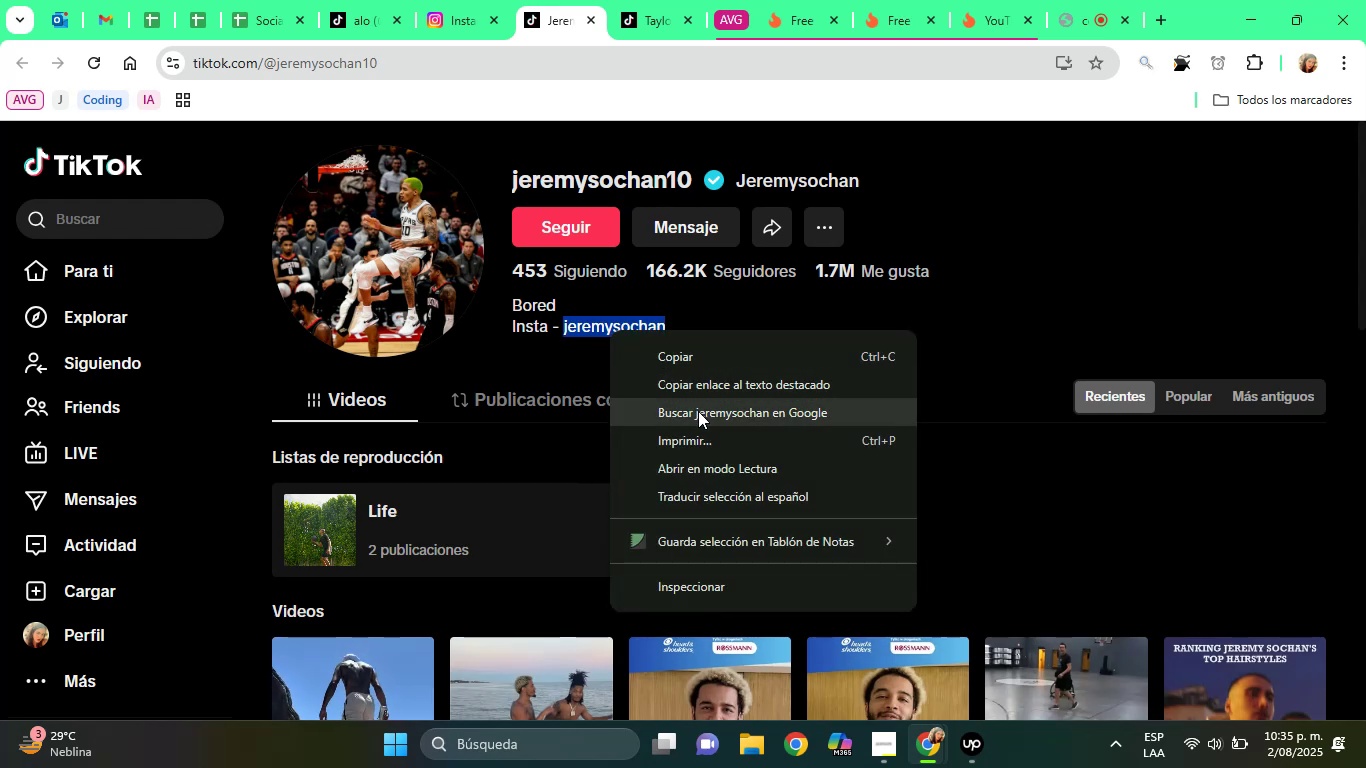 
left_click([698, 411])
 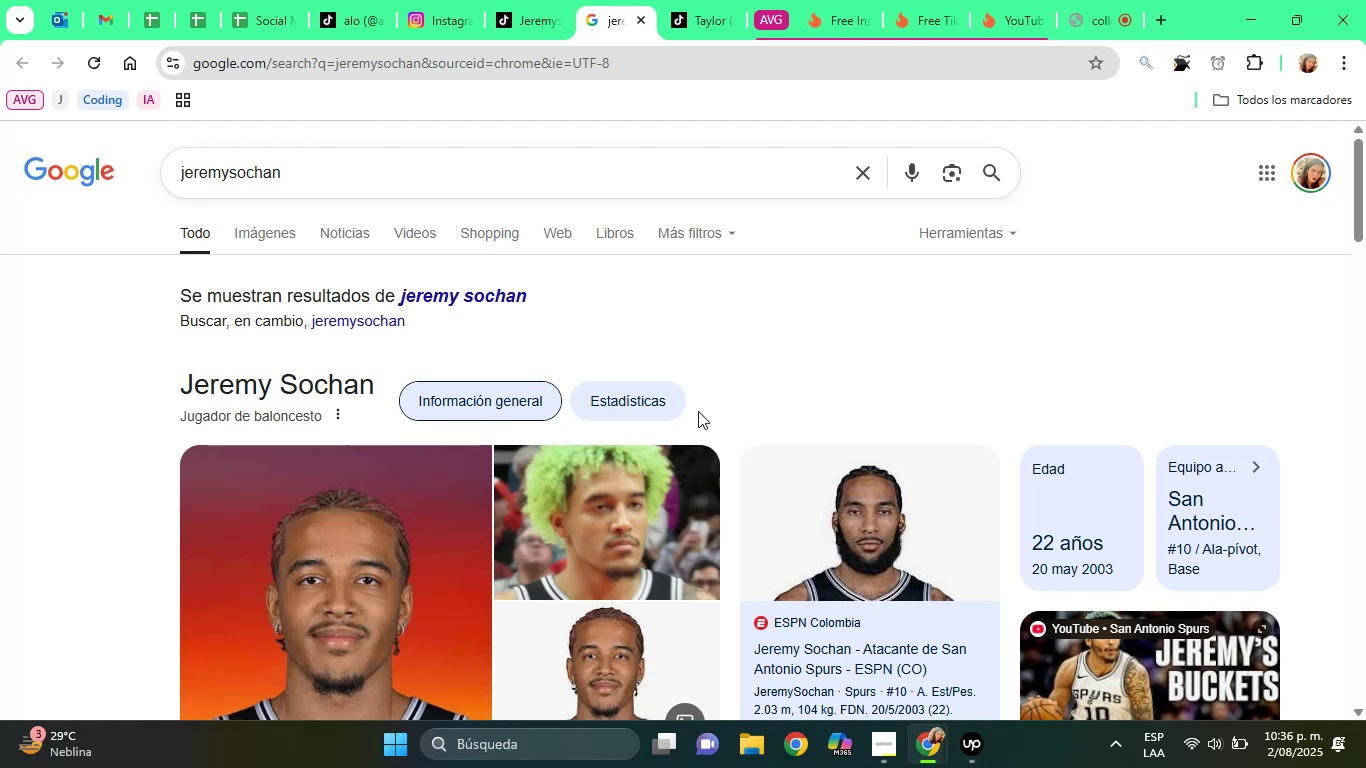 
wait(54.97)
 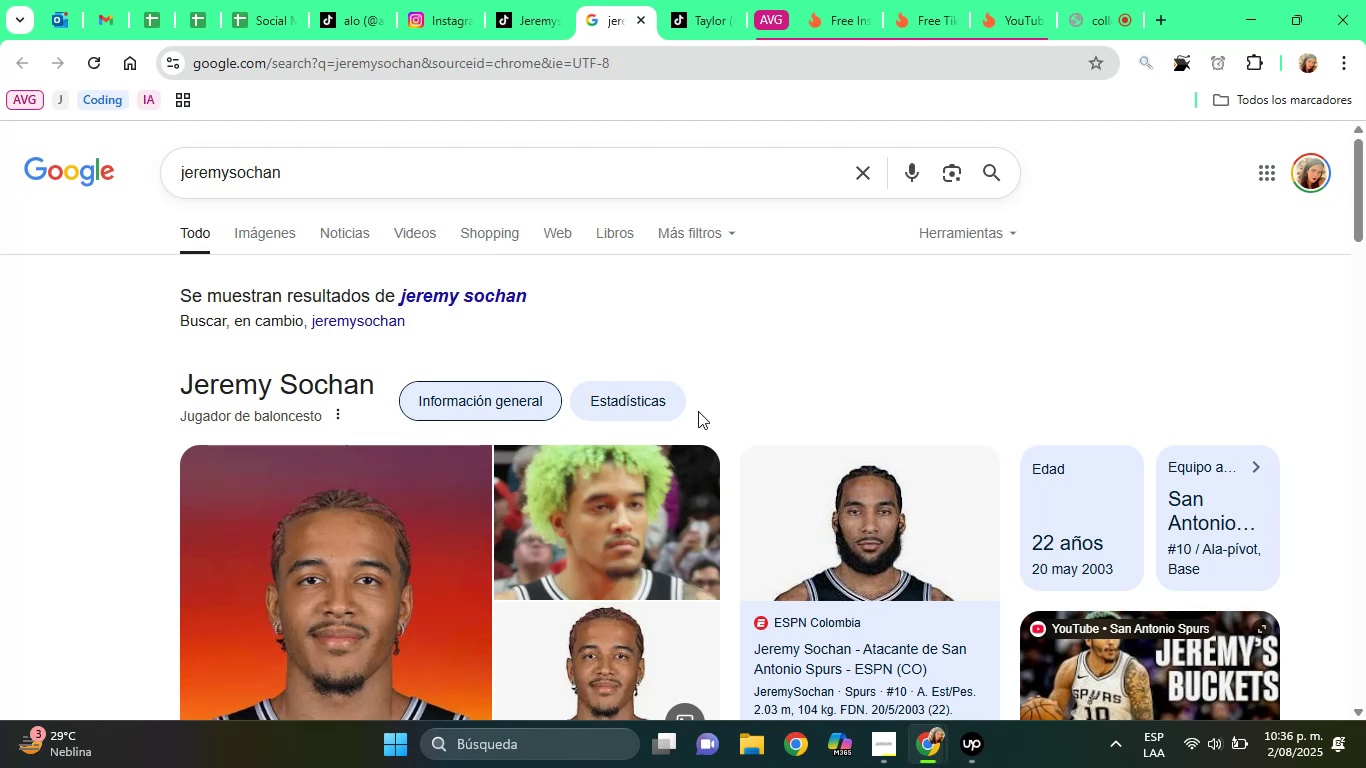 
left_click_drag(start_coordinate=[1365, 178], to_coordinate=[1365, 335])
 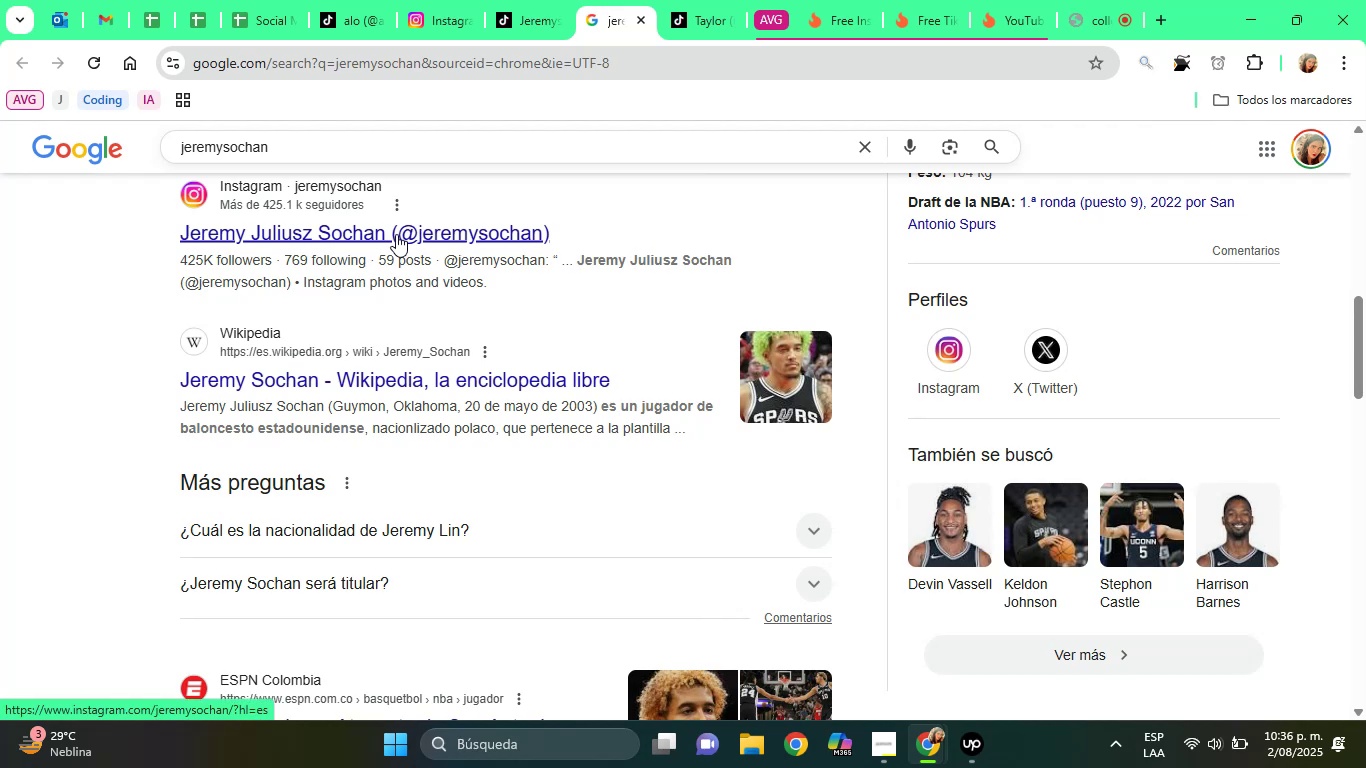 
left_click([395, 235])
 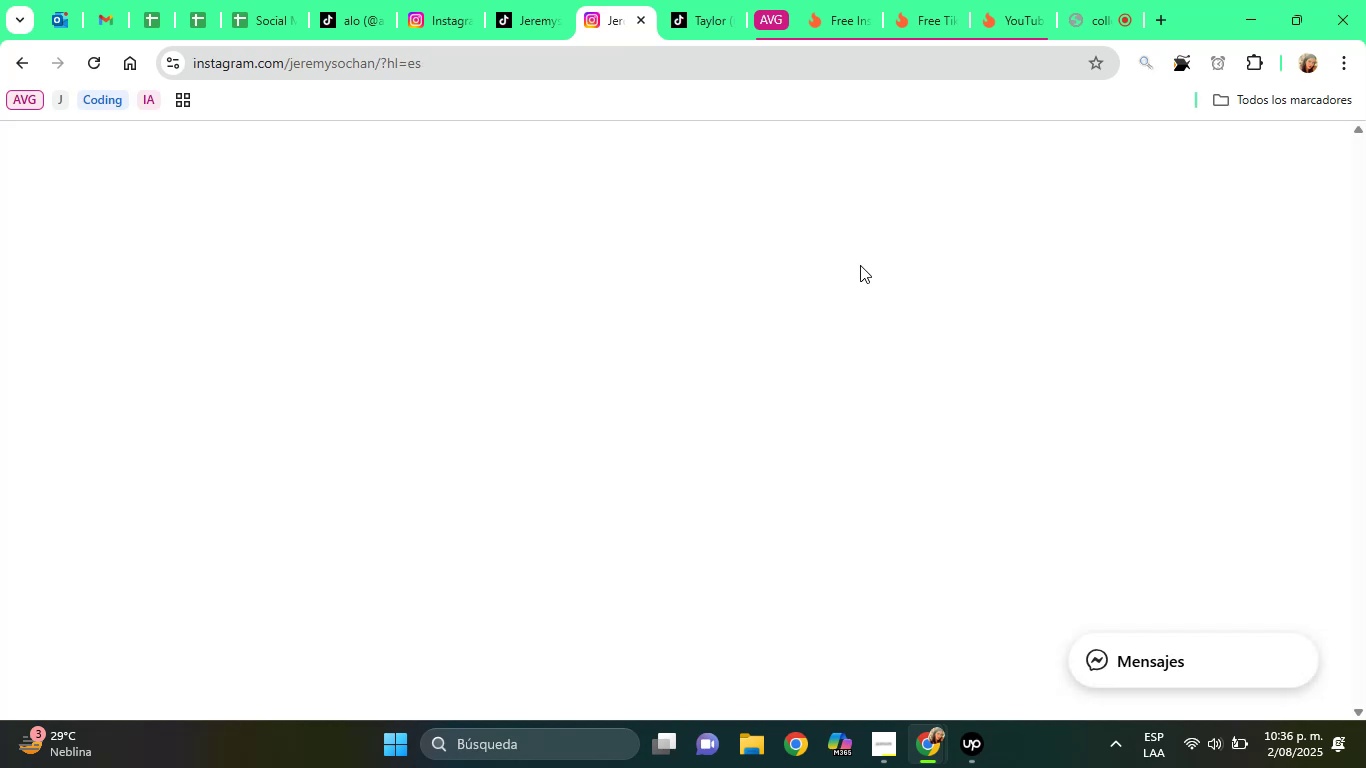 
mouse_move([1027, 24])
 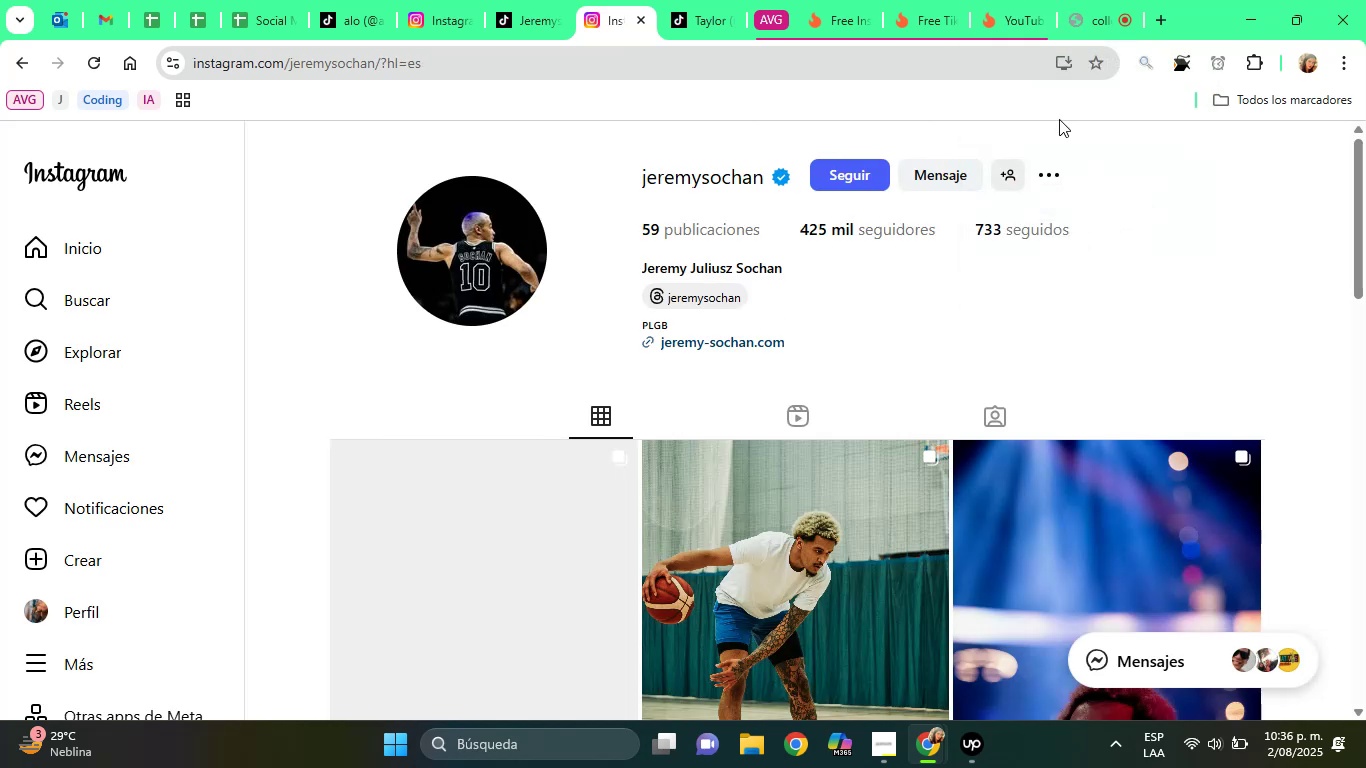 
left_click_drag(start_coordinate=[1365, 173], to_coordinate=[1365, 580])
 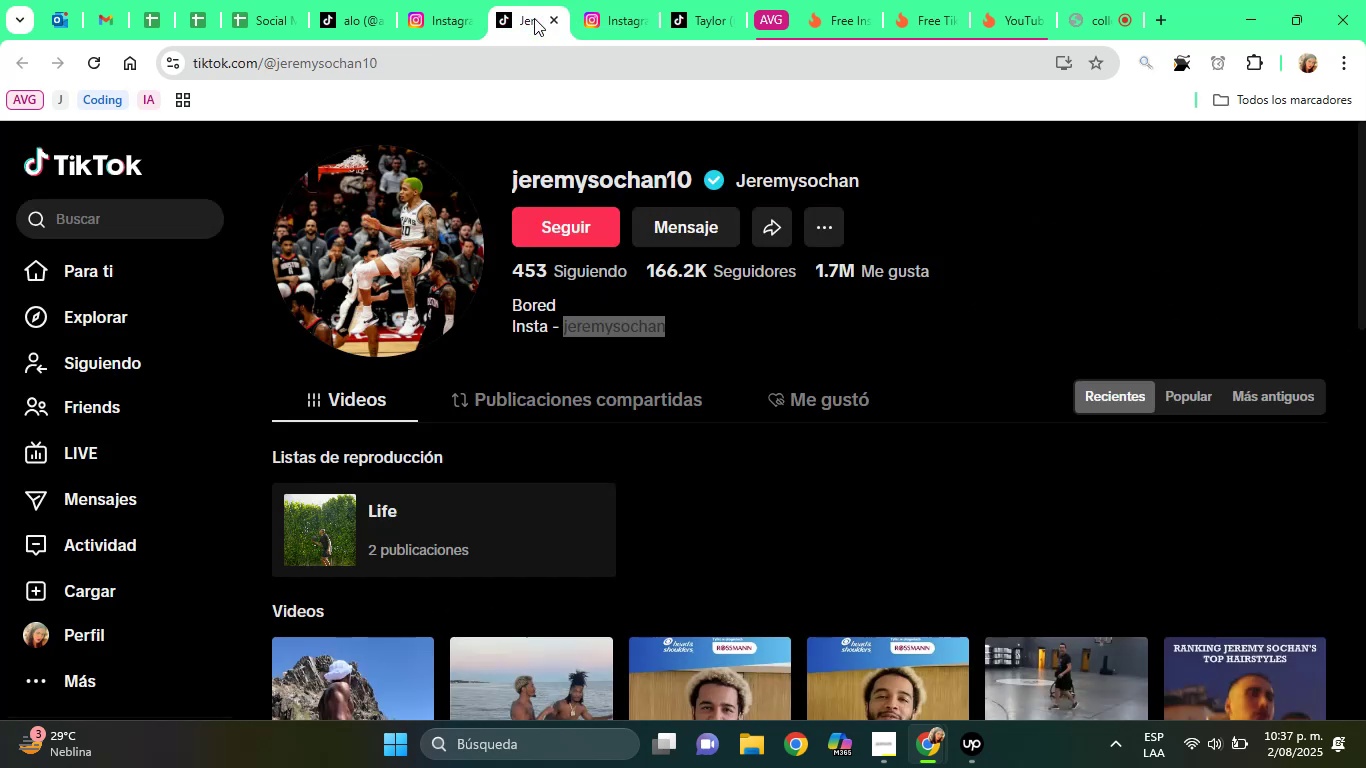 
left_click([558, 22])
 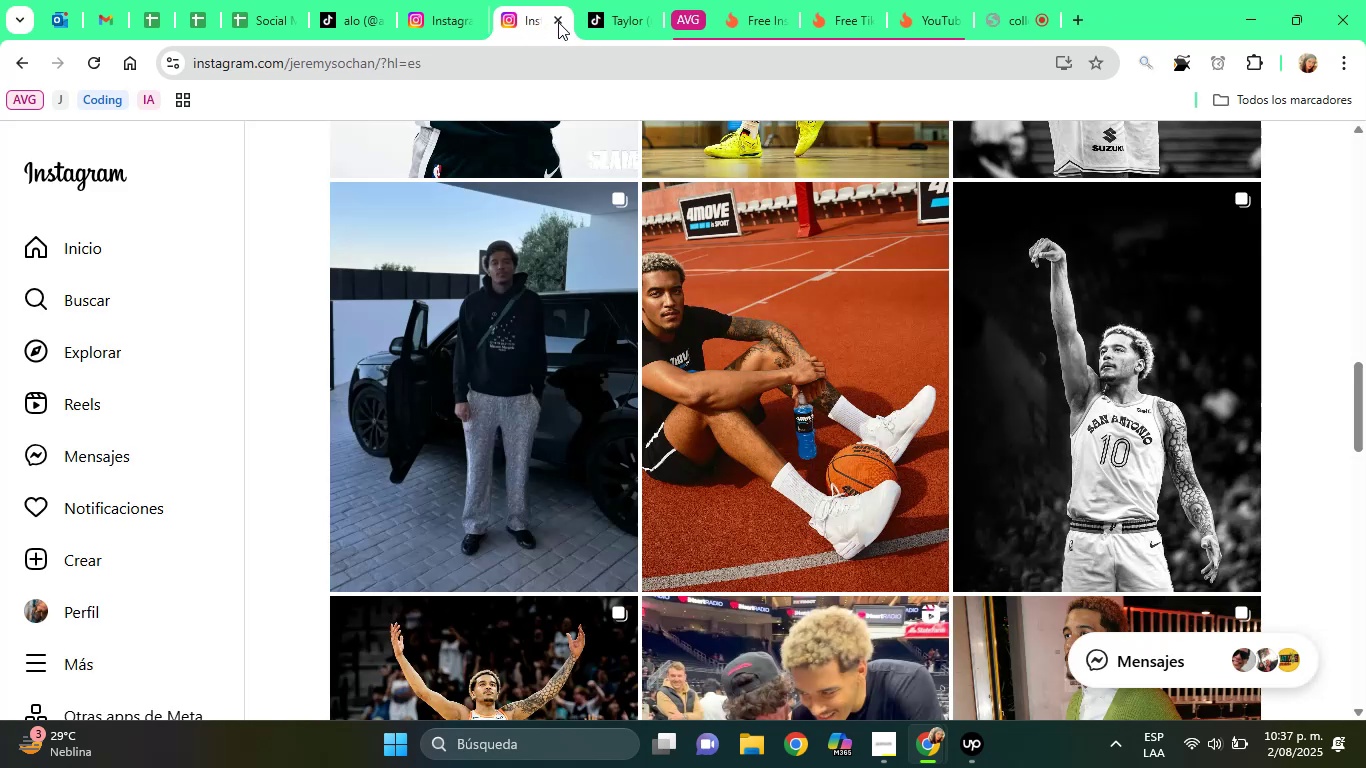 
left_click([558, 22])
 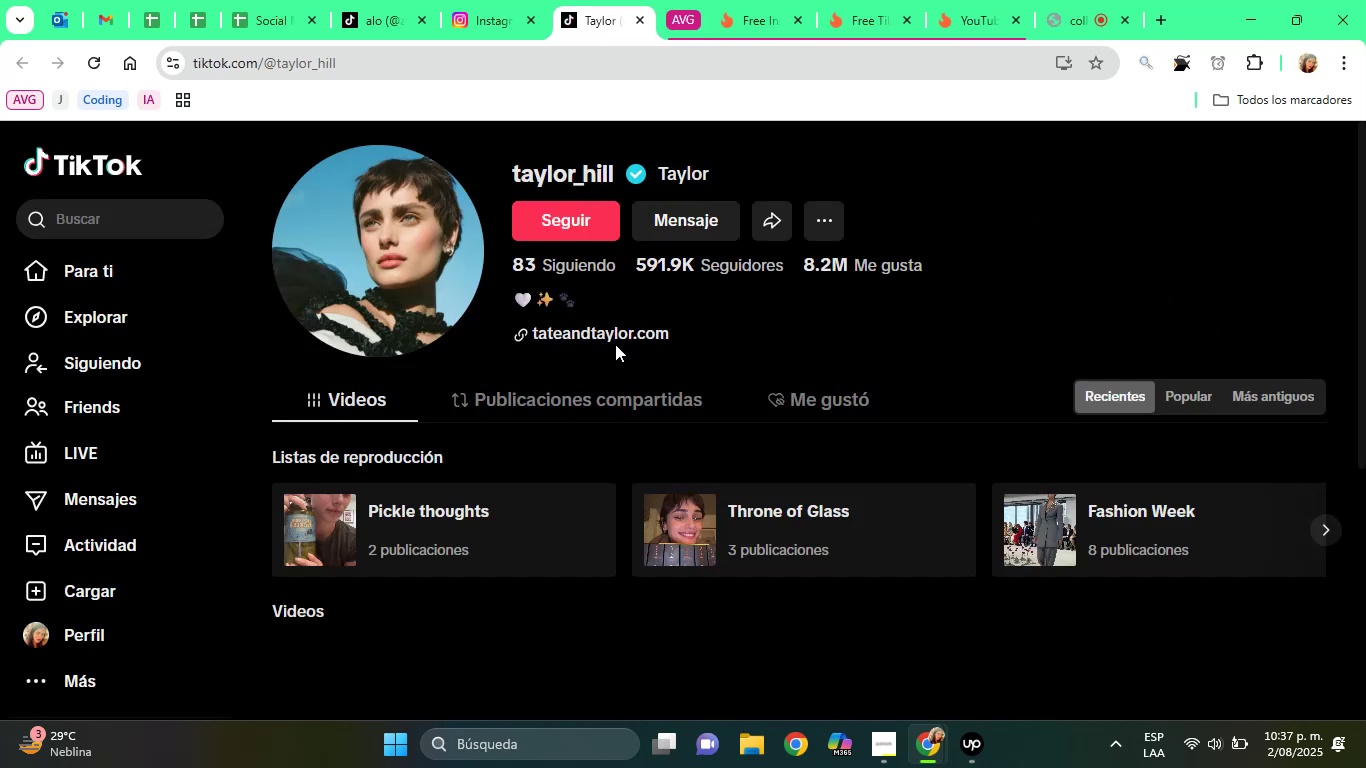 
wait(5.55)
 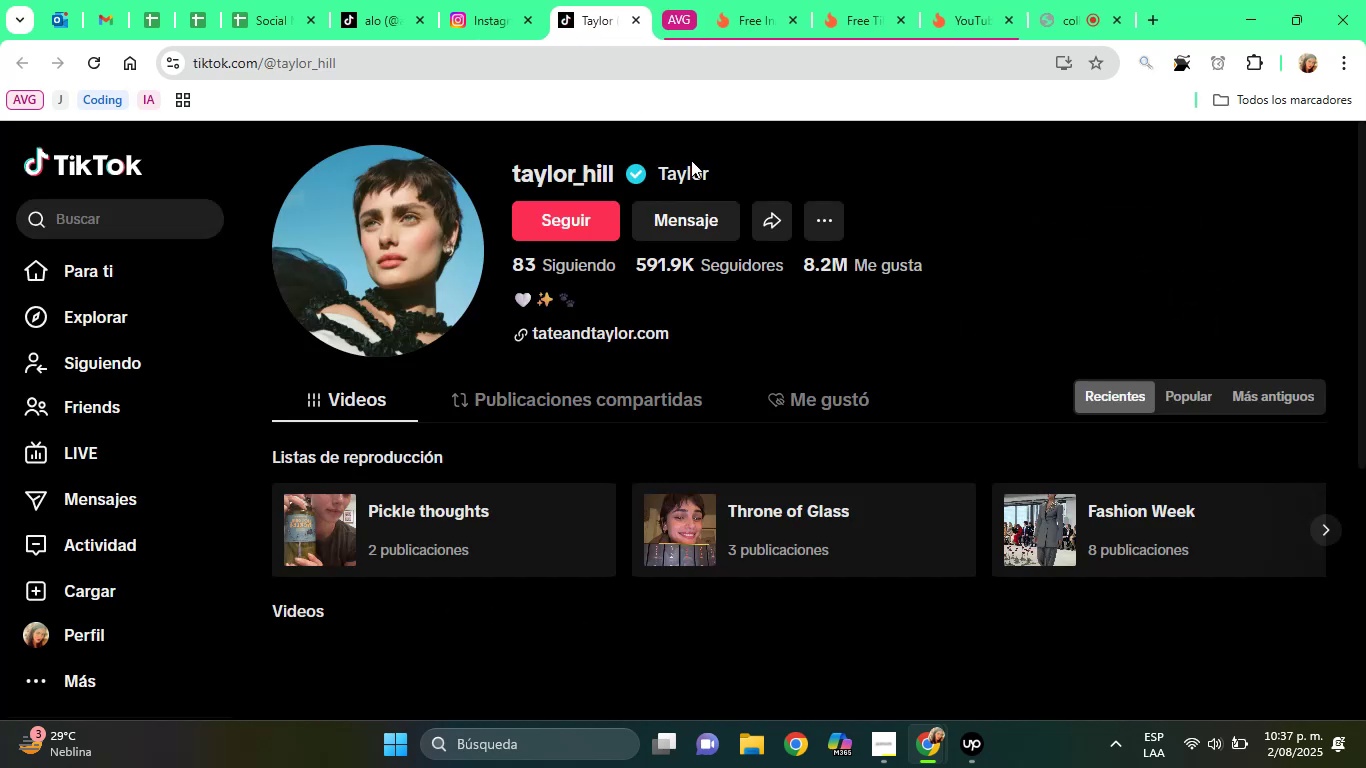 
right_click([627, 327])
 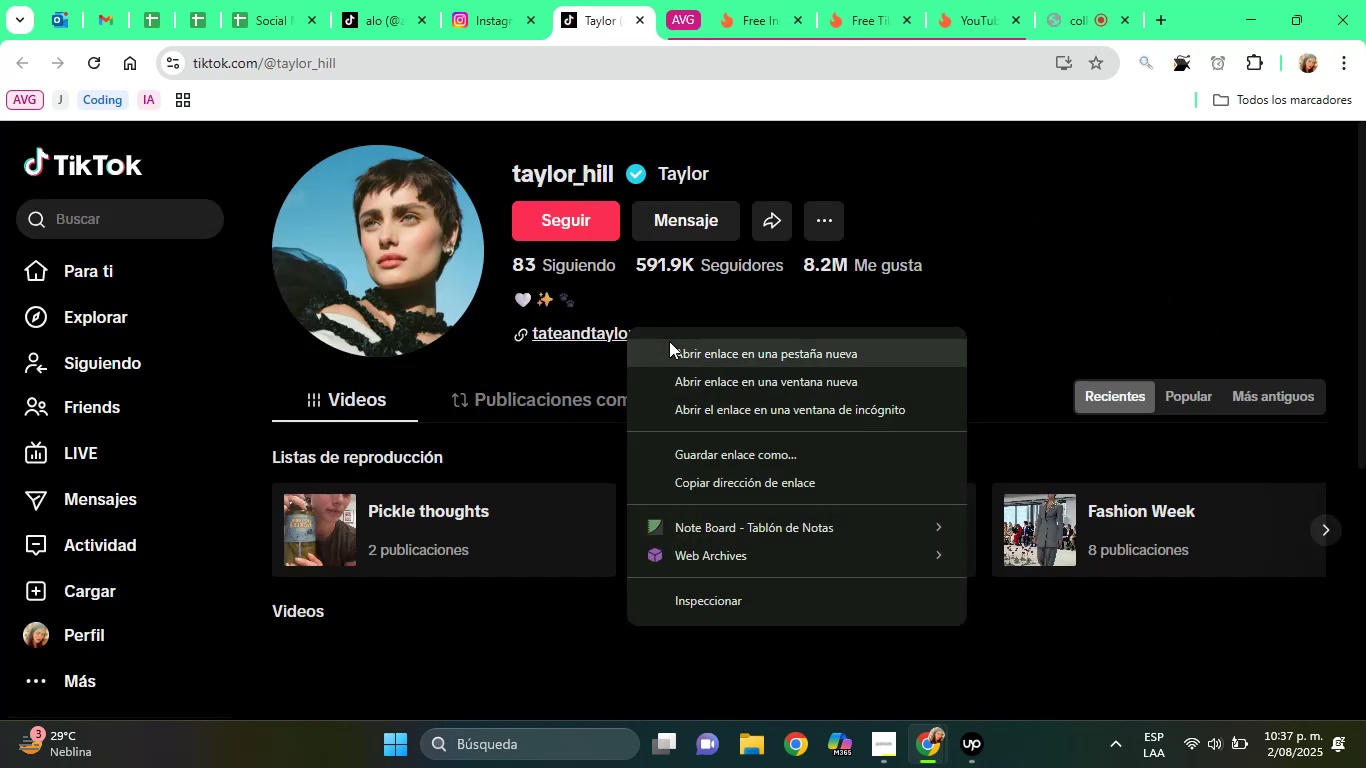 
left_click([669, 341])
 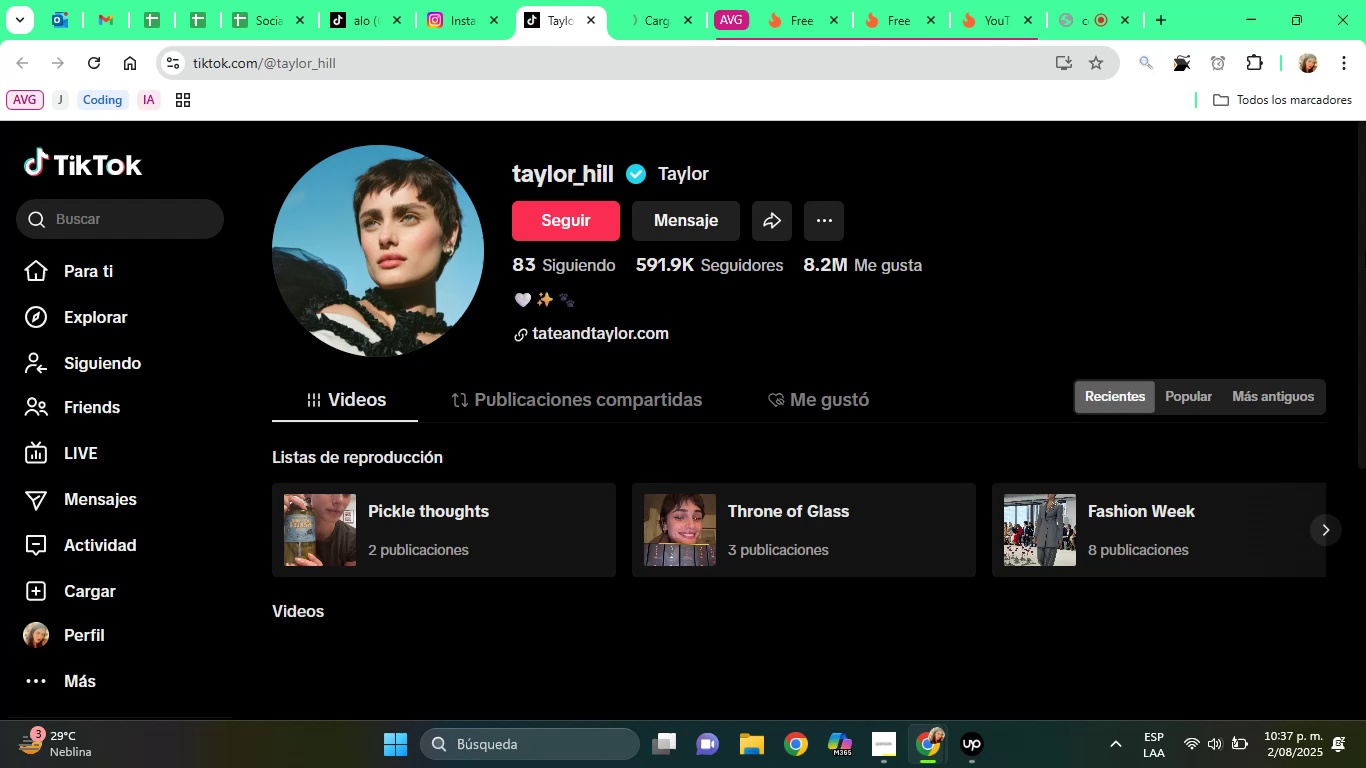 
left_click_drag(start_coordinate=[1365, 229], to_coordinate=[1365, 445])
 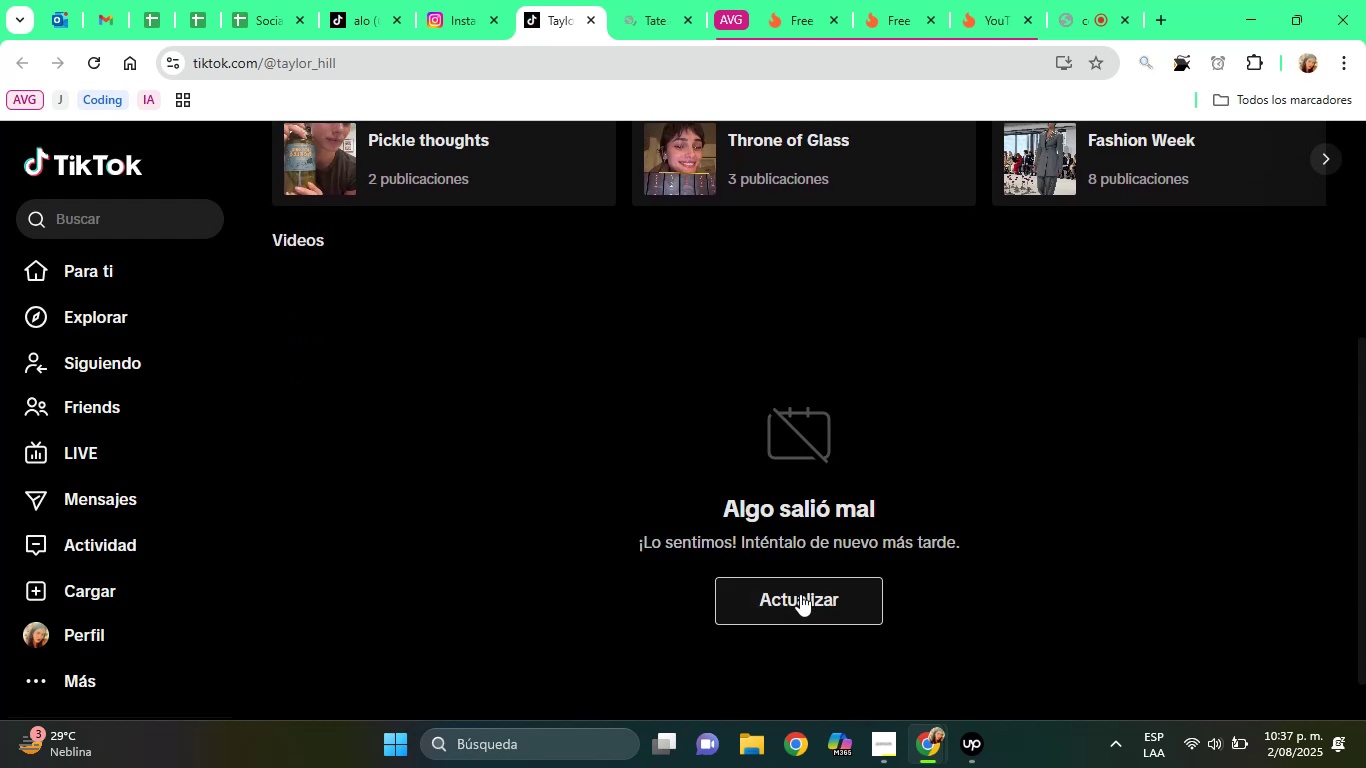 
left_click([800, 594])
 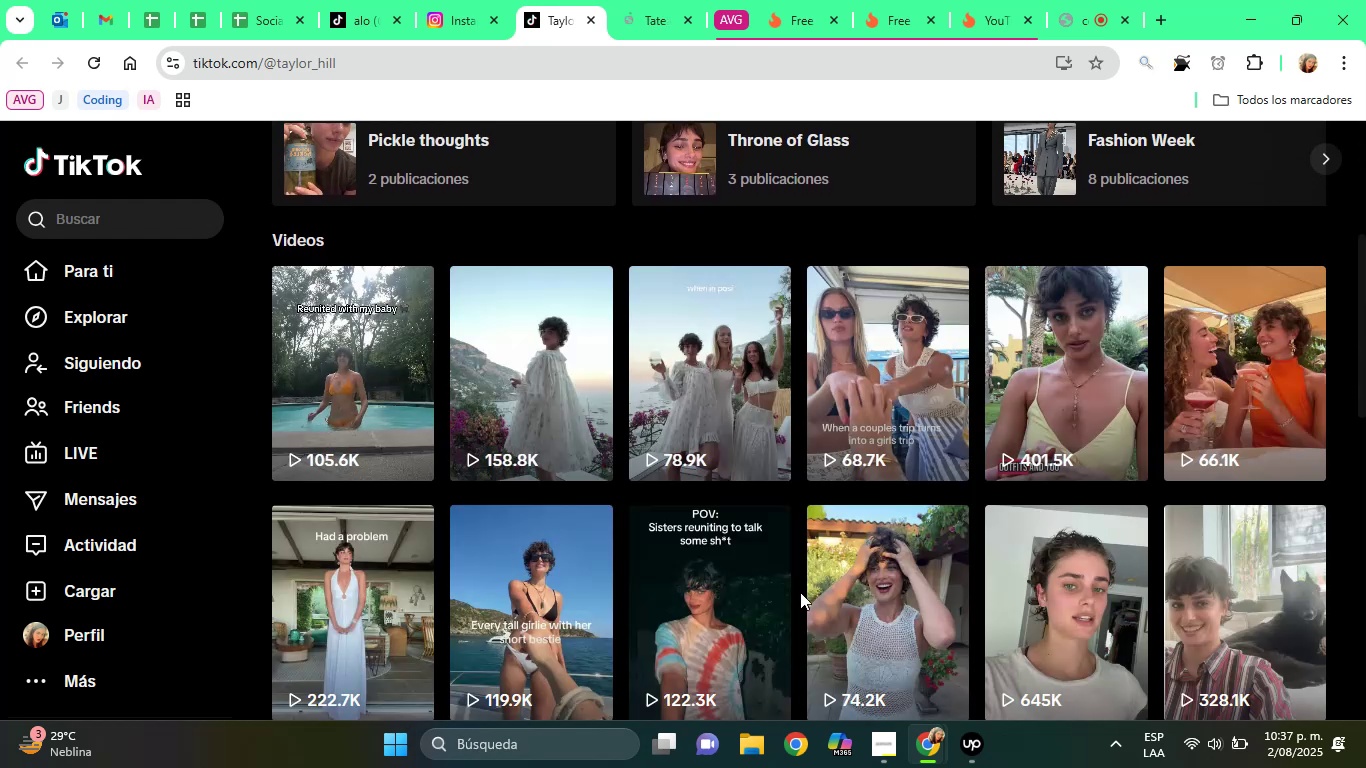 
left_click_drag(start_coordinate=[1365, 449], to_coordinate=[1365, 378])
 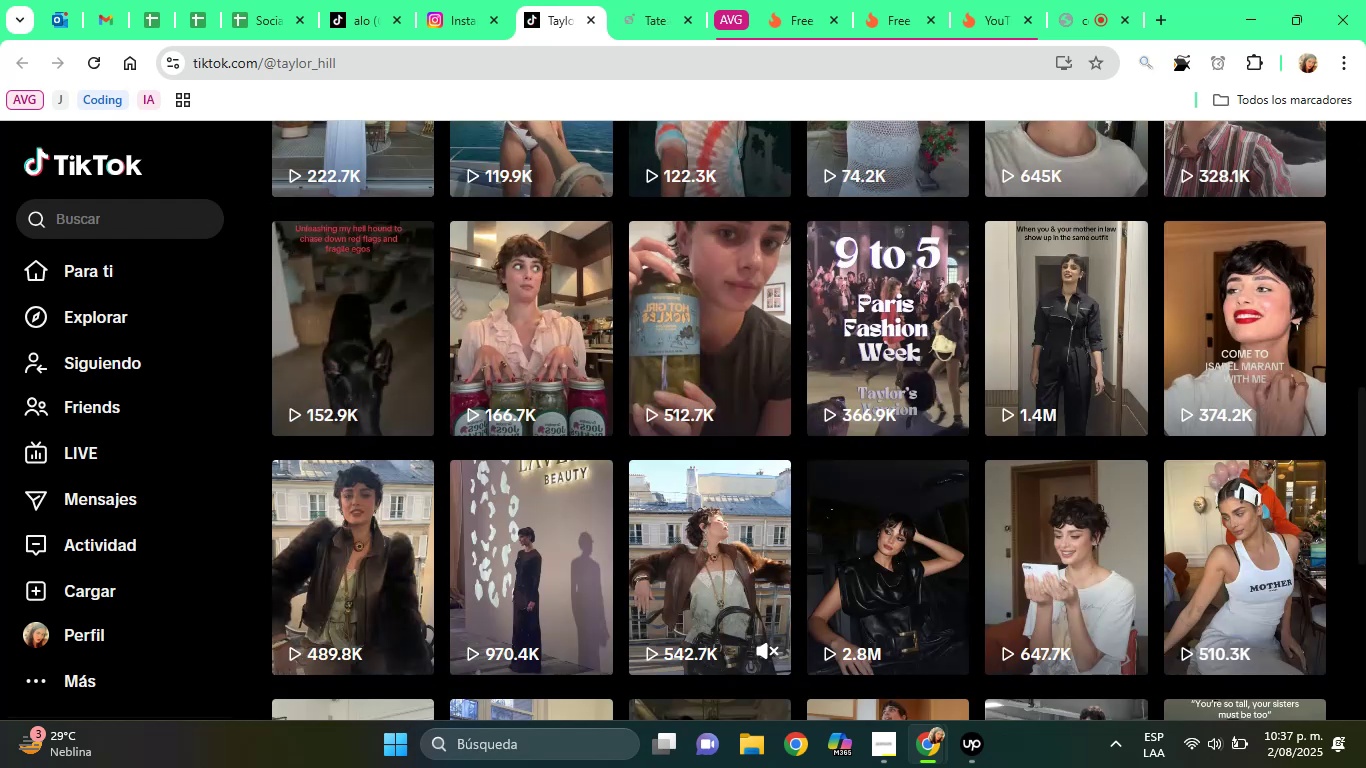 
left_click_drag(start_coordinate=[1365, 368], to_coordinate=[1365, 49])
 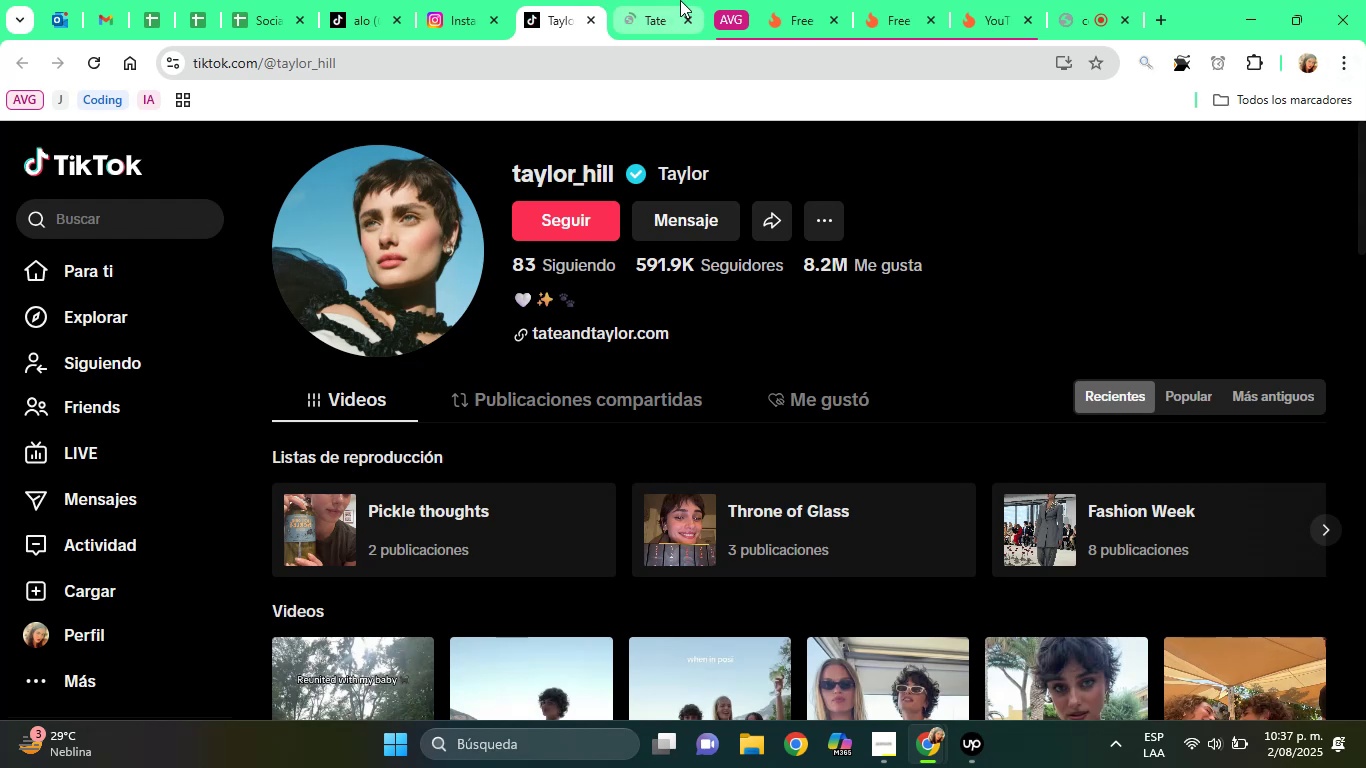 
left_click([680, 0])
 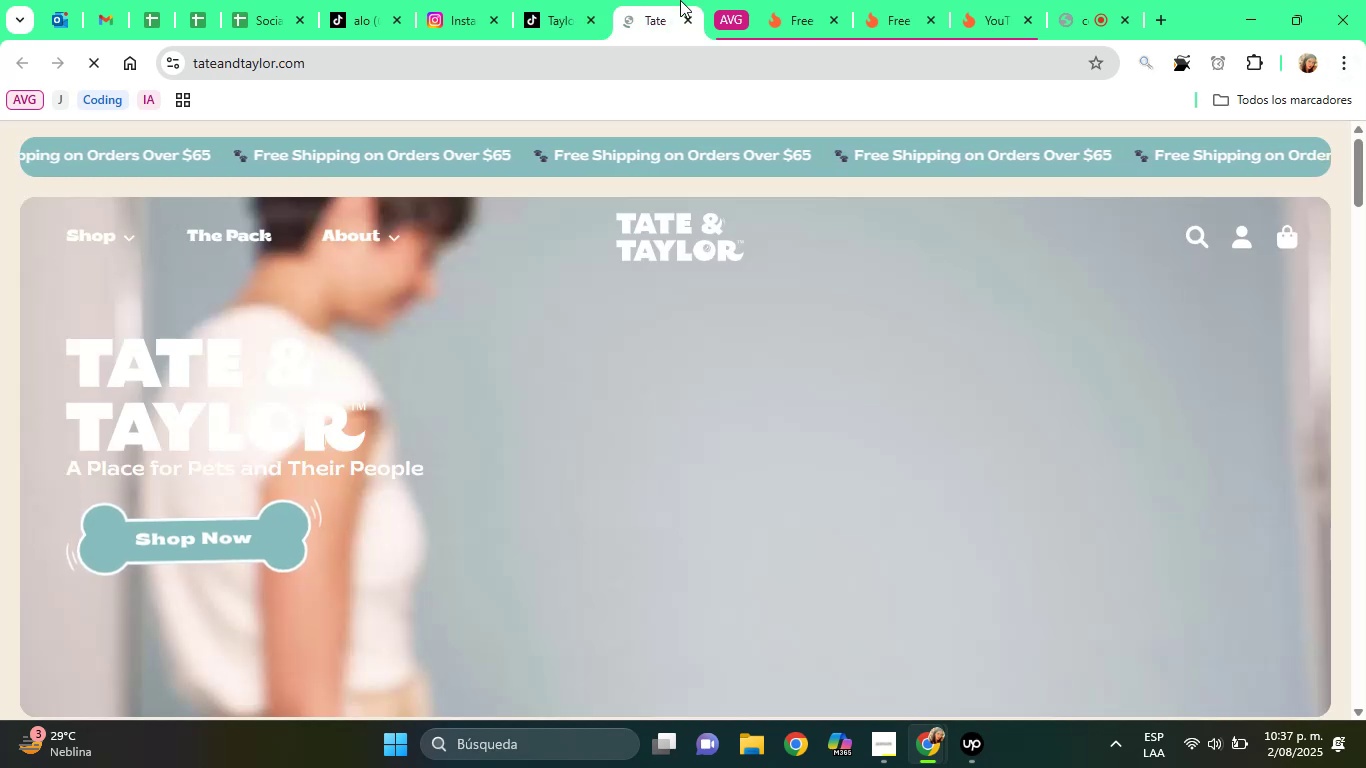 
wait(11.92)
 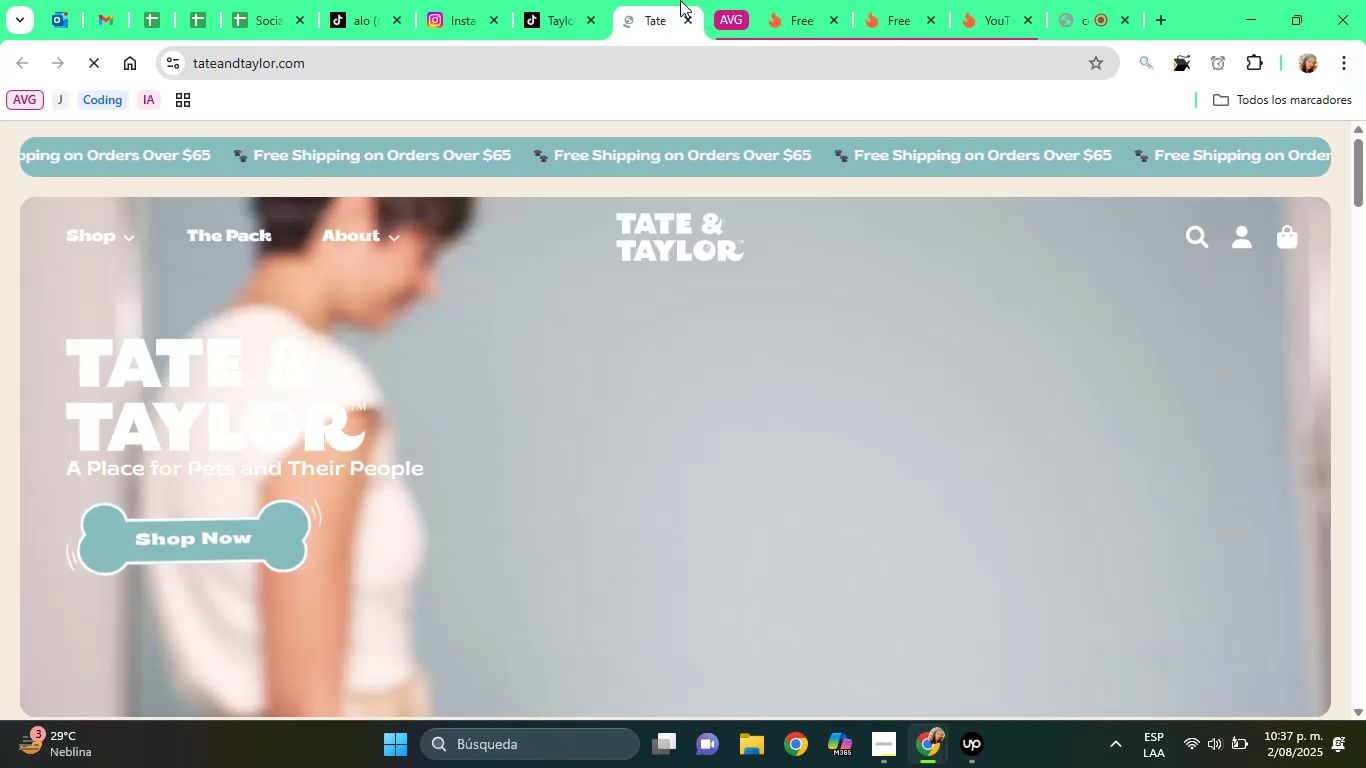 
left_click([685, 21])
 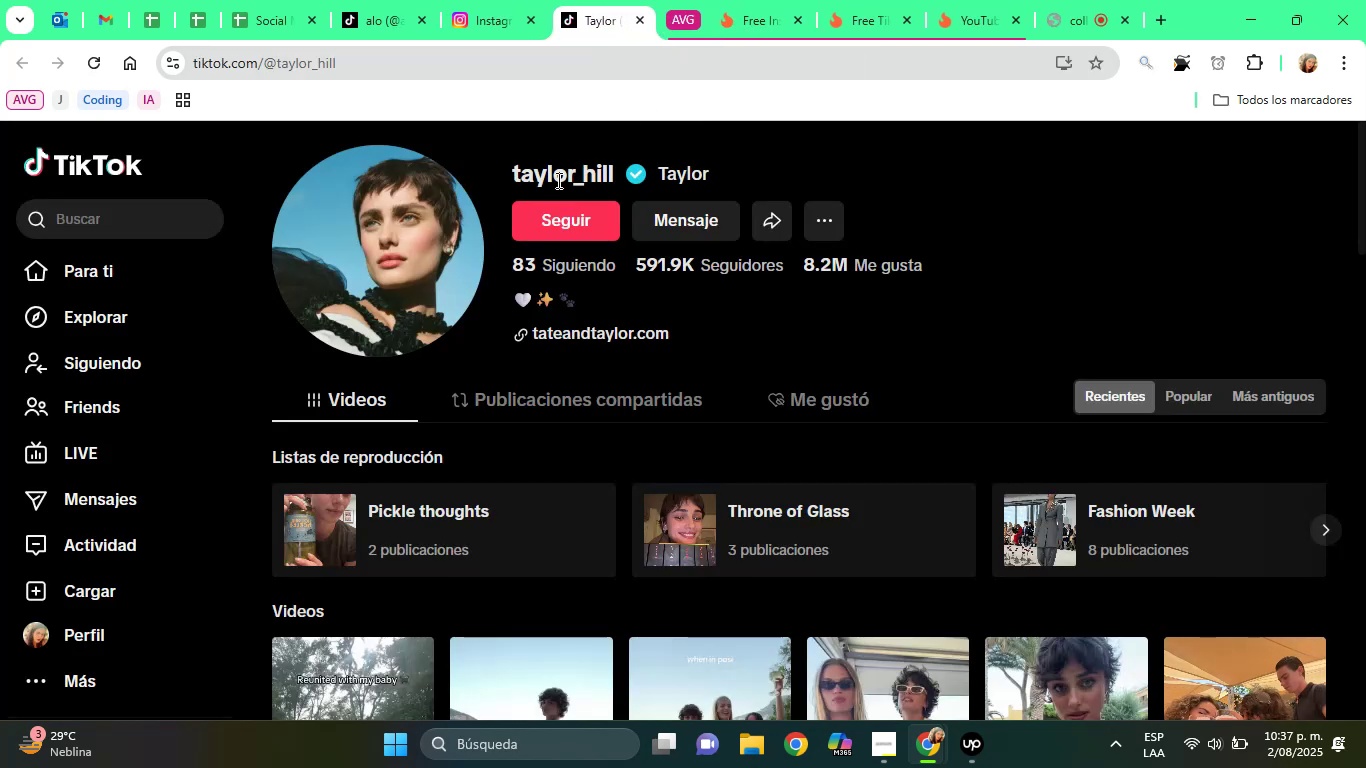 
double_click([552, 175])
 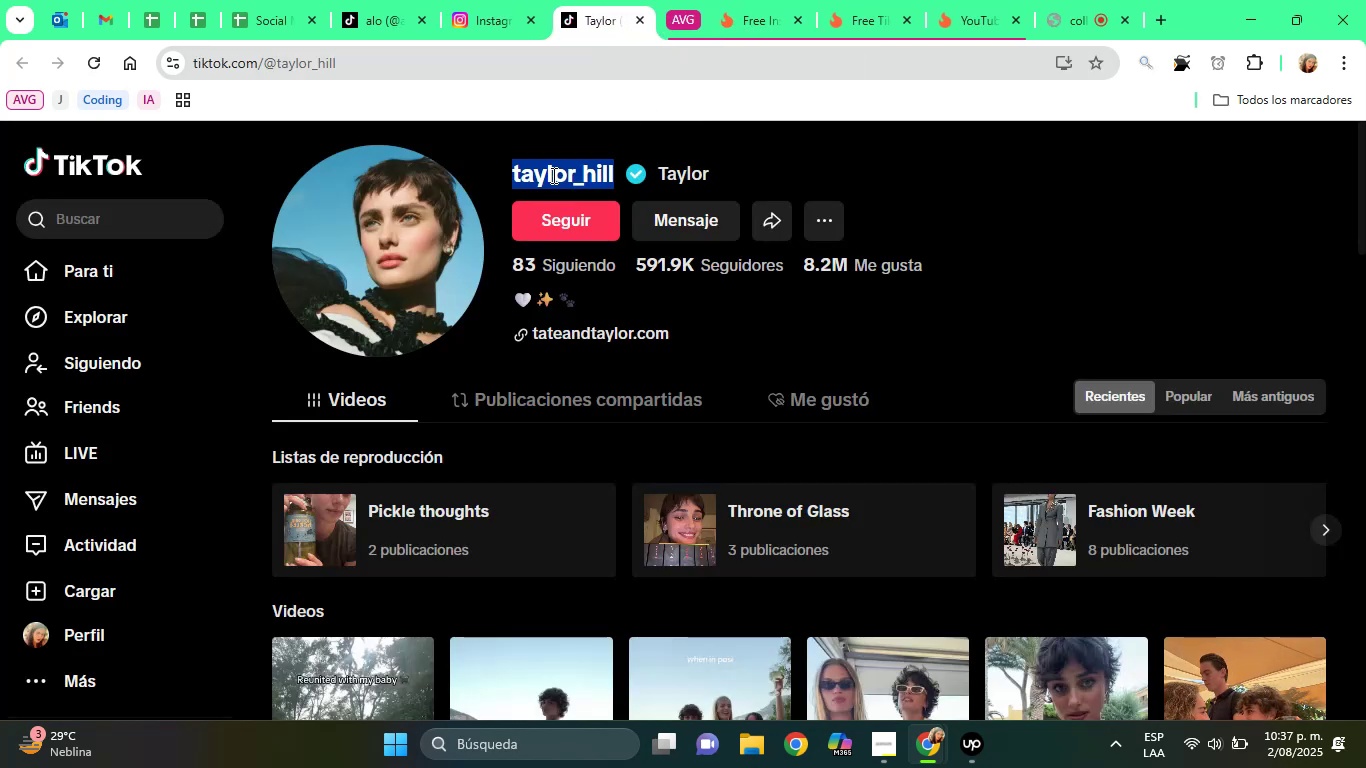 
triple_click([552, 175])
 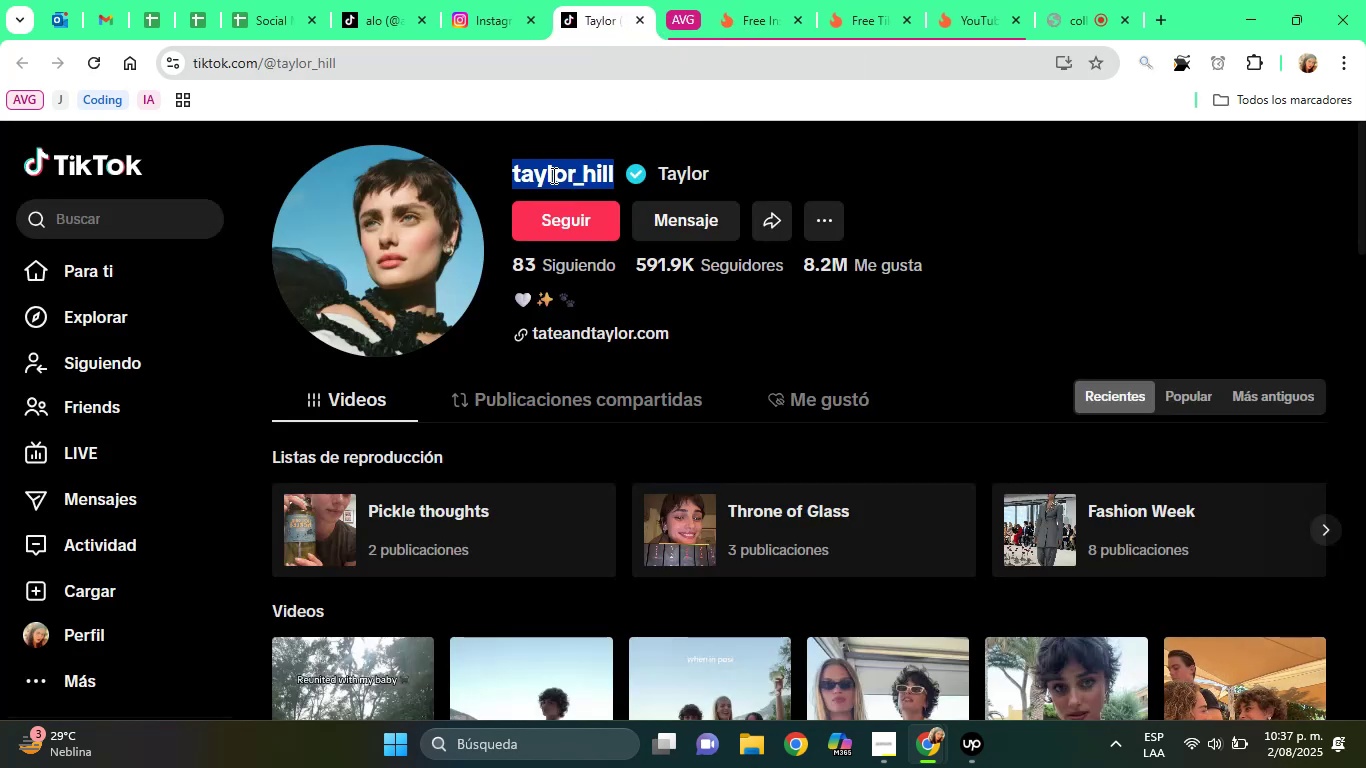 
right_click([552, 175])
 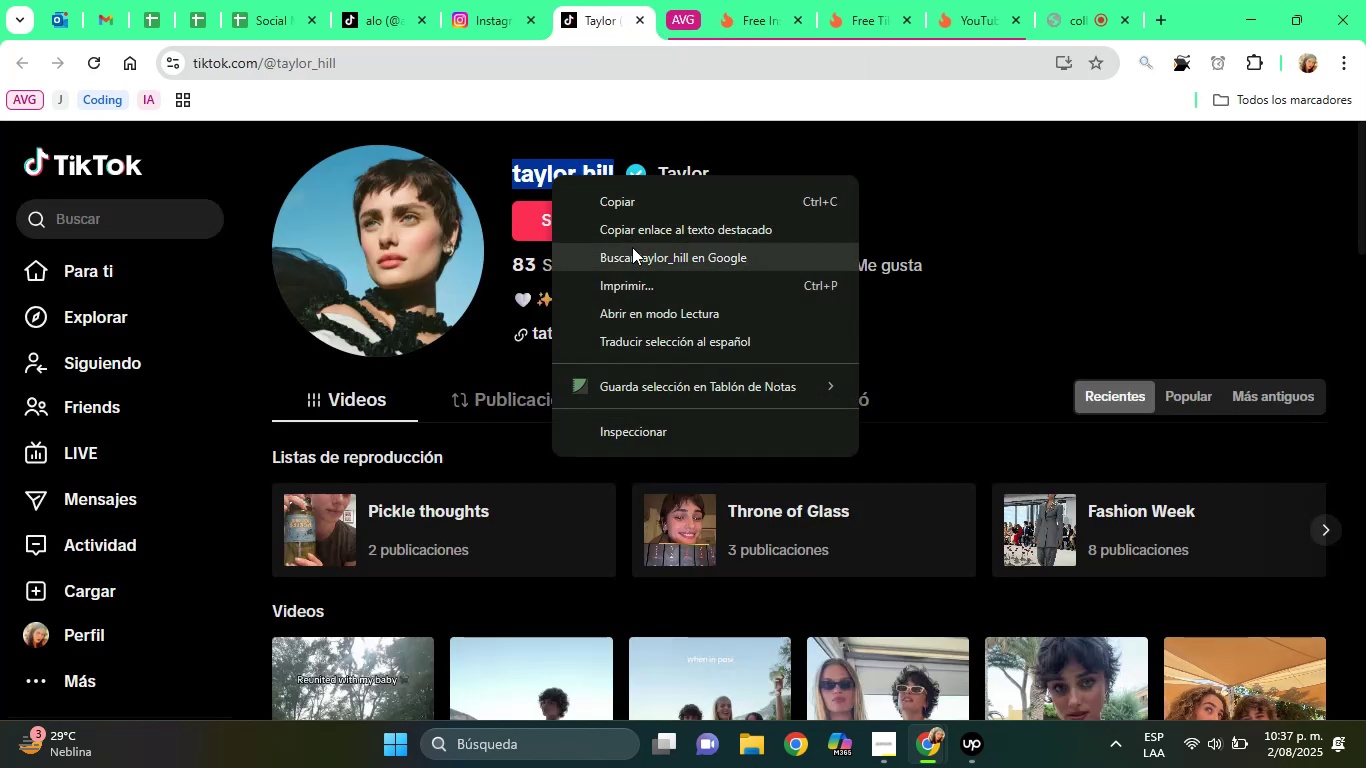 
left_click([632, 247])
 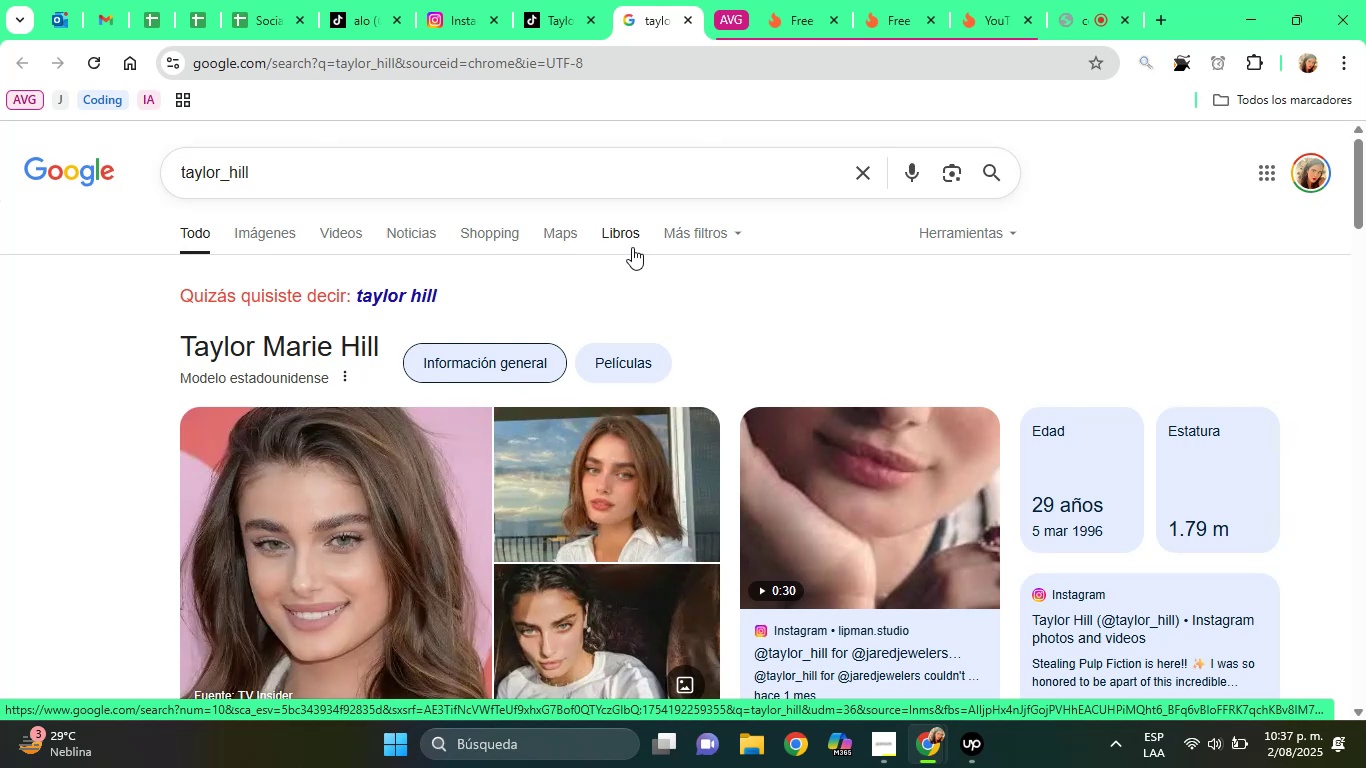 
wait(6.54)
 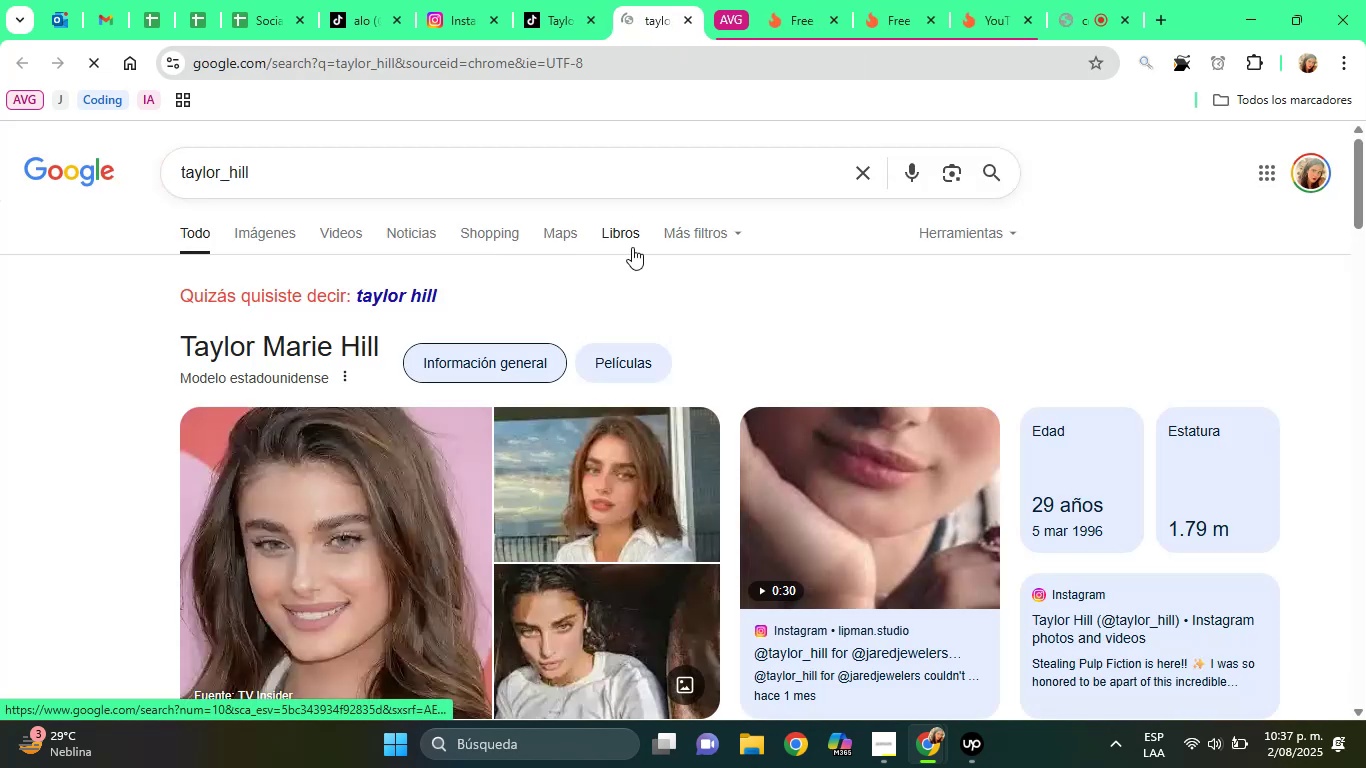 
left_click_drag(start_coordinate=[1365, 166], to_coordinate=[1365, 251])
 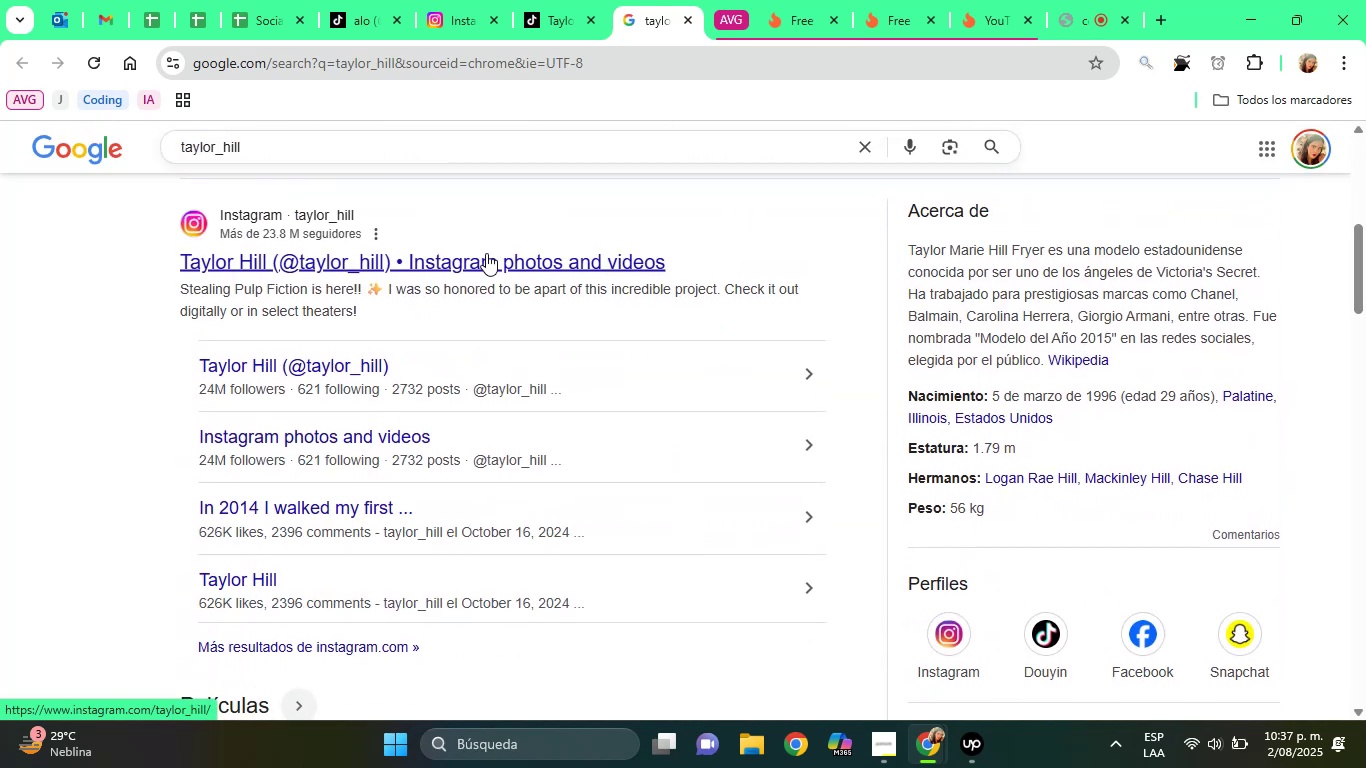 
left_click([486, 253])
 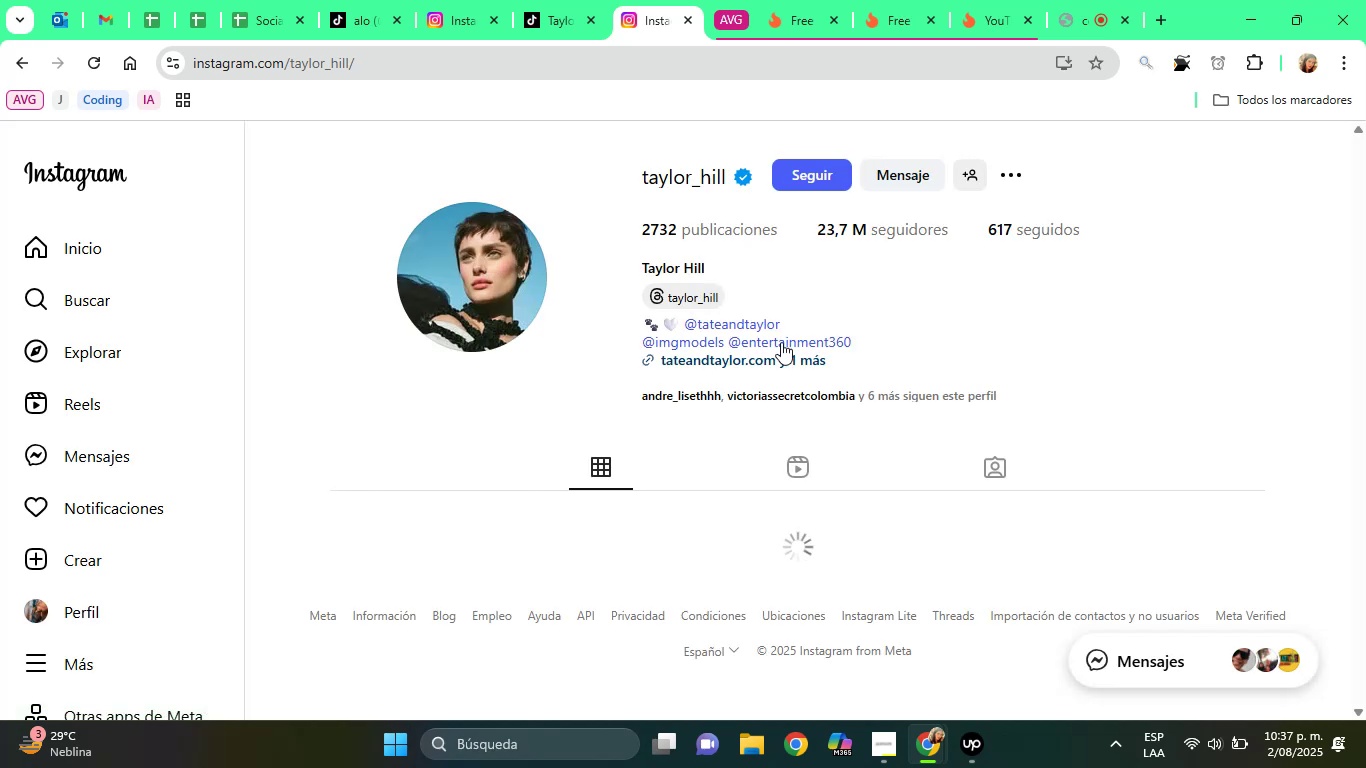 
wait(7.37)
 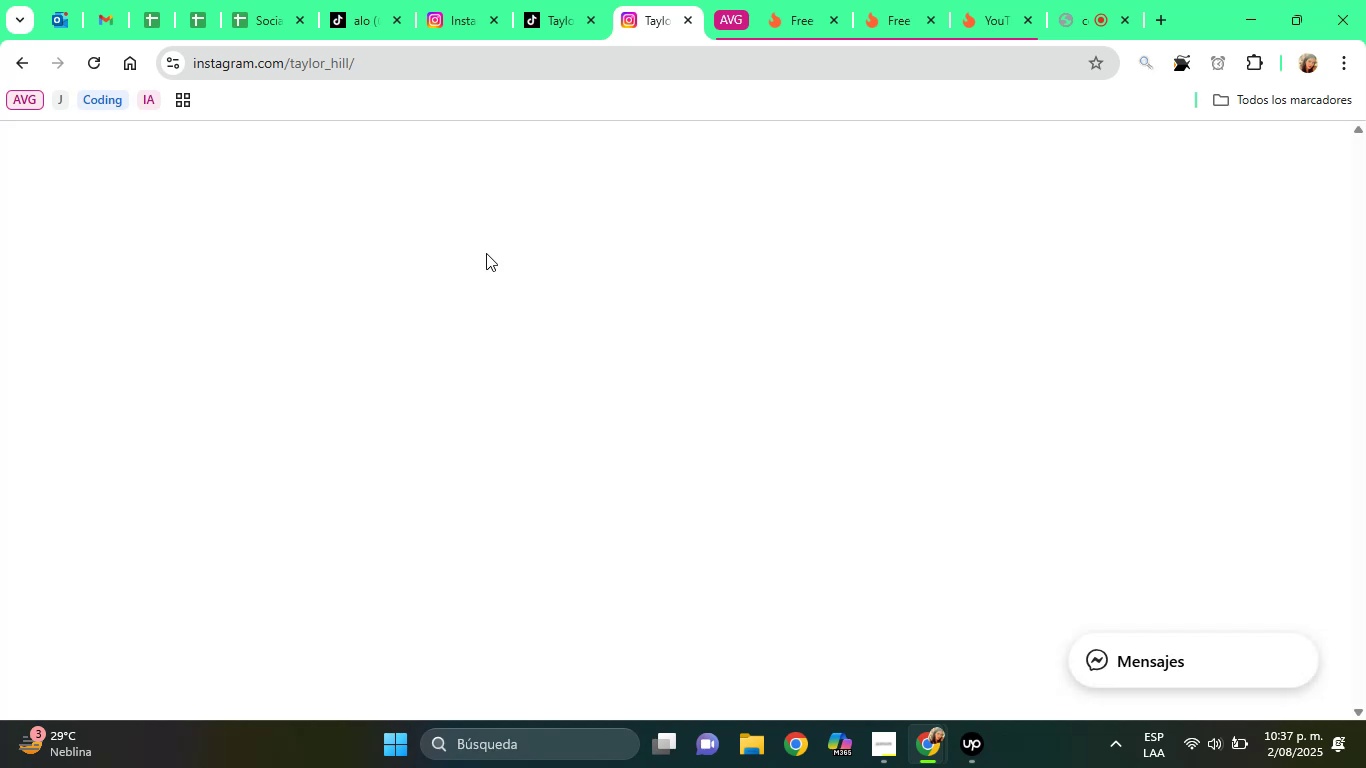 
left_click([821, 361])
 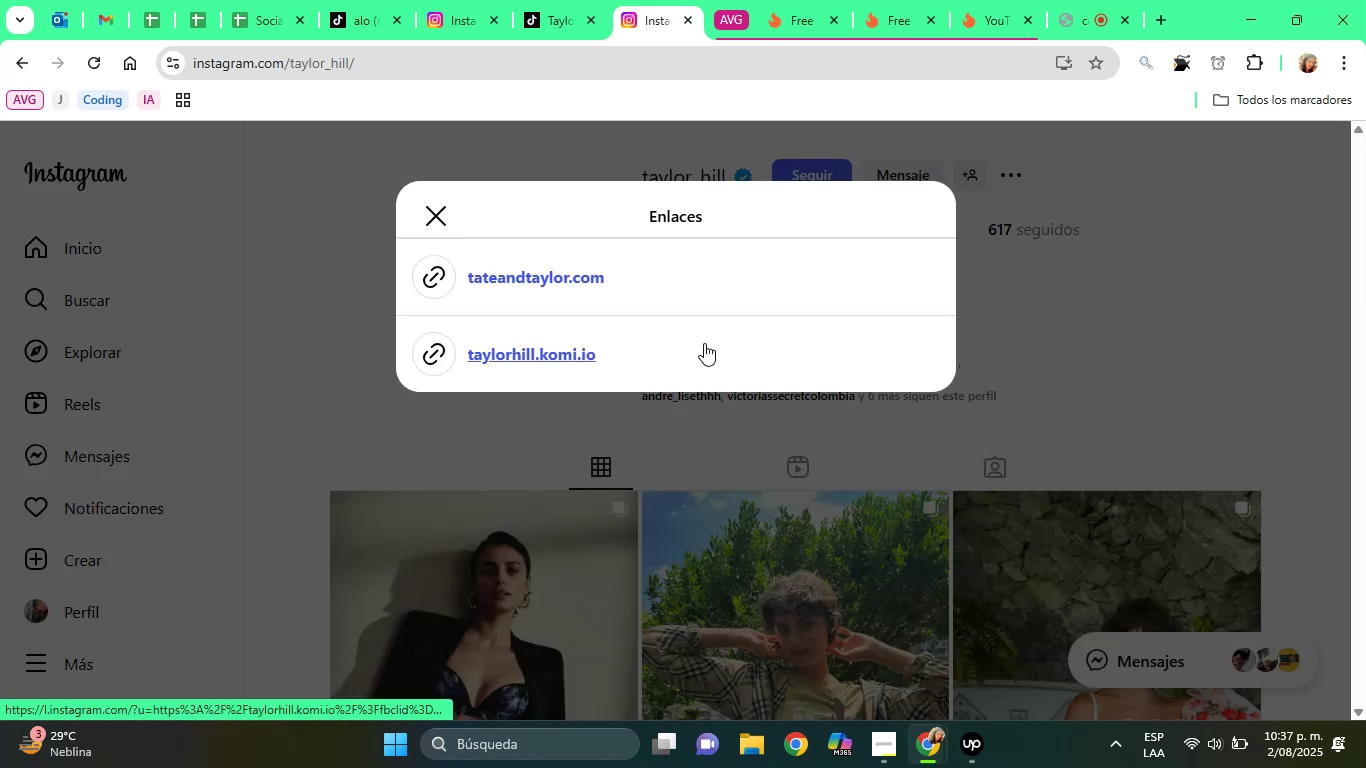 
left_click([1043, 354])
 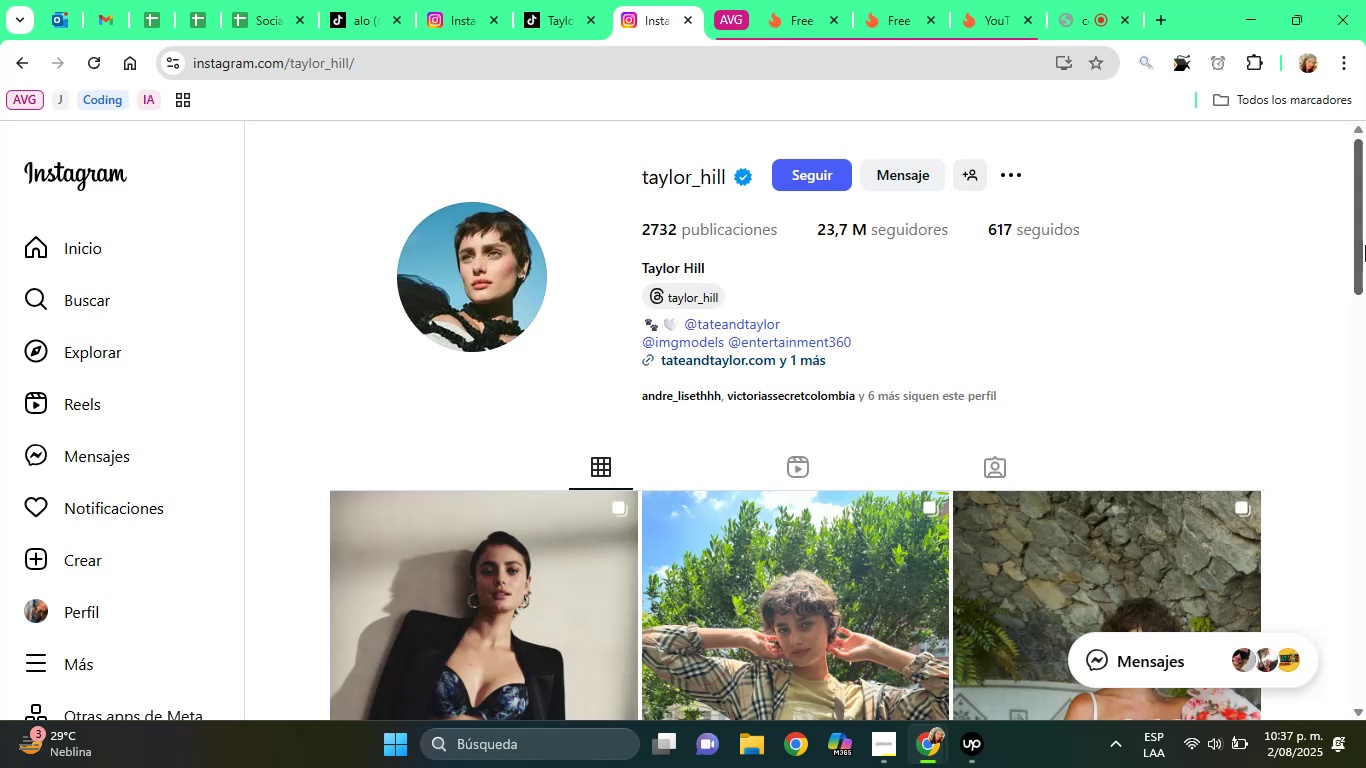 
left_click_drag(start_coordinate=[1365, 231], to_coordinate=[1364, 281])
 